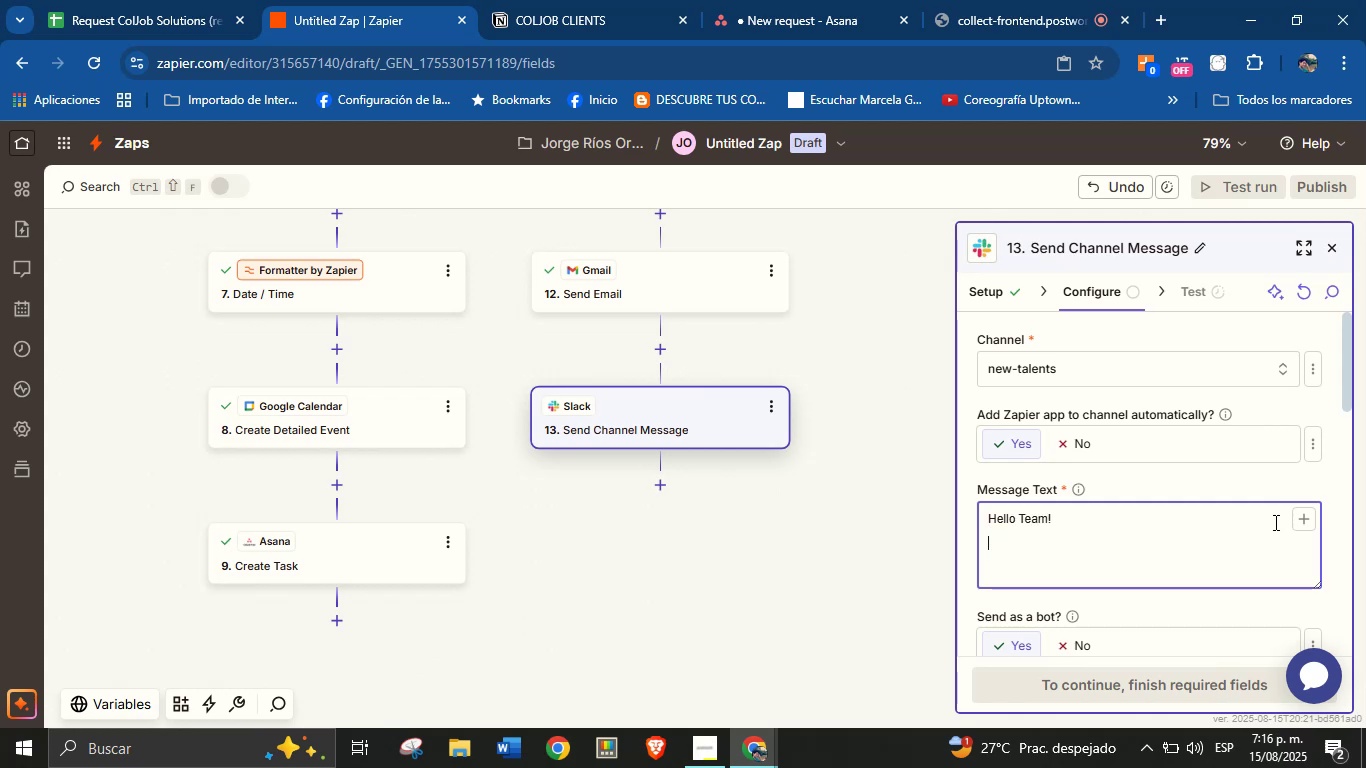 
 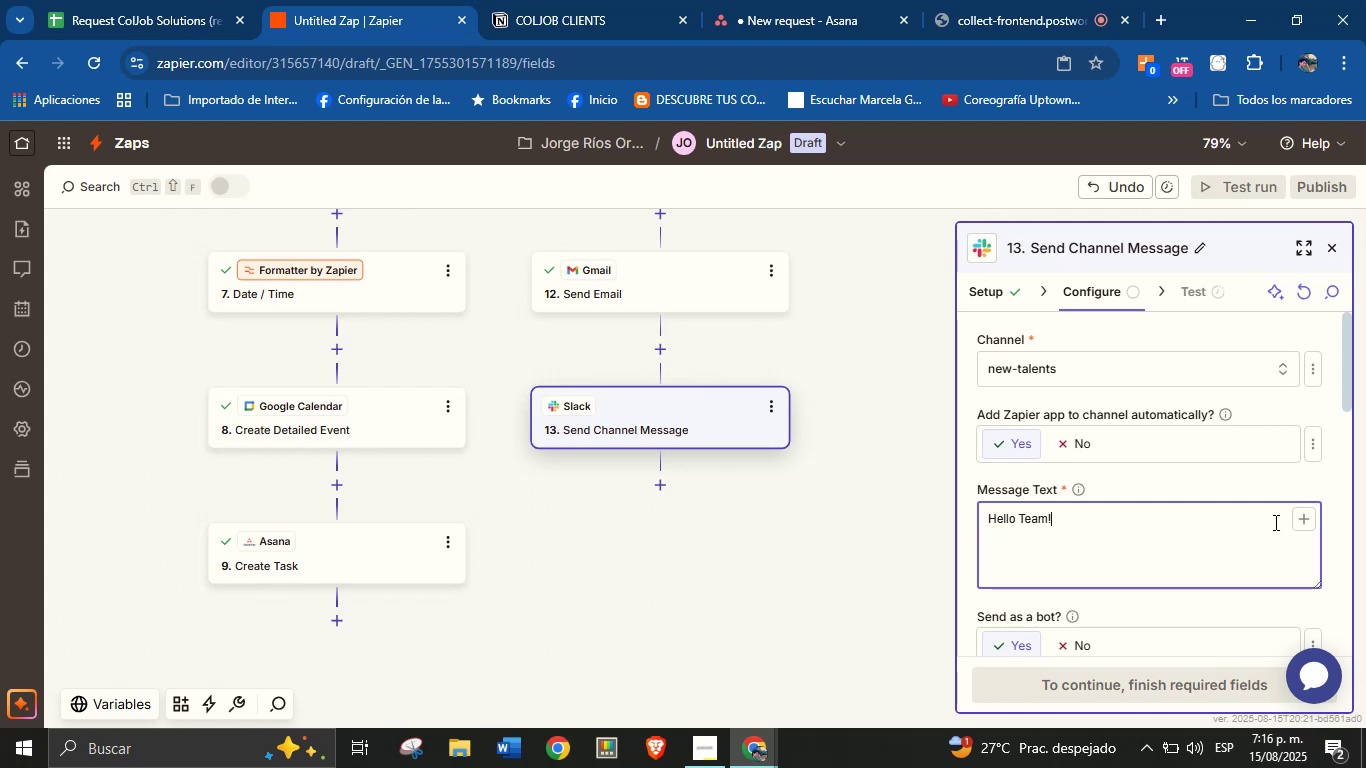 
key(Enter)
 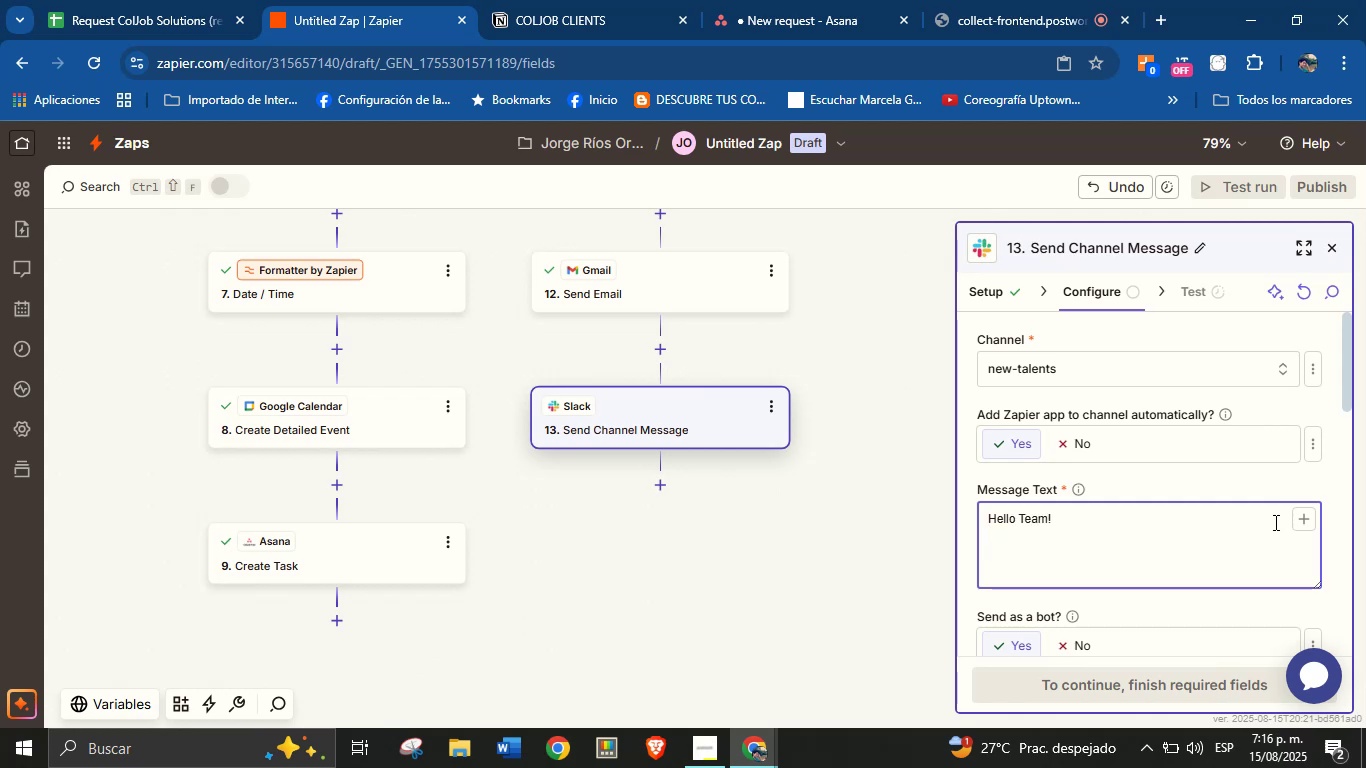 
type(Thank)
 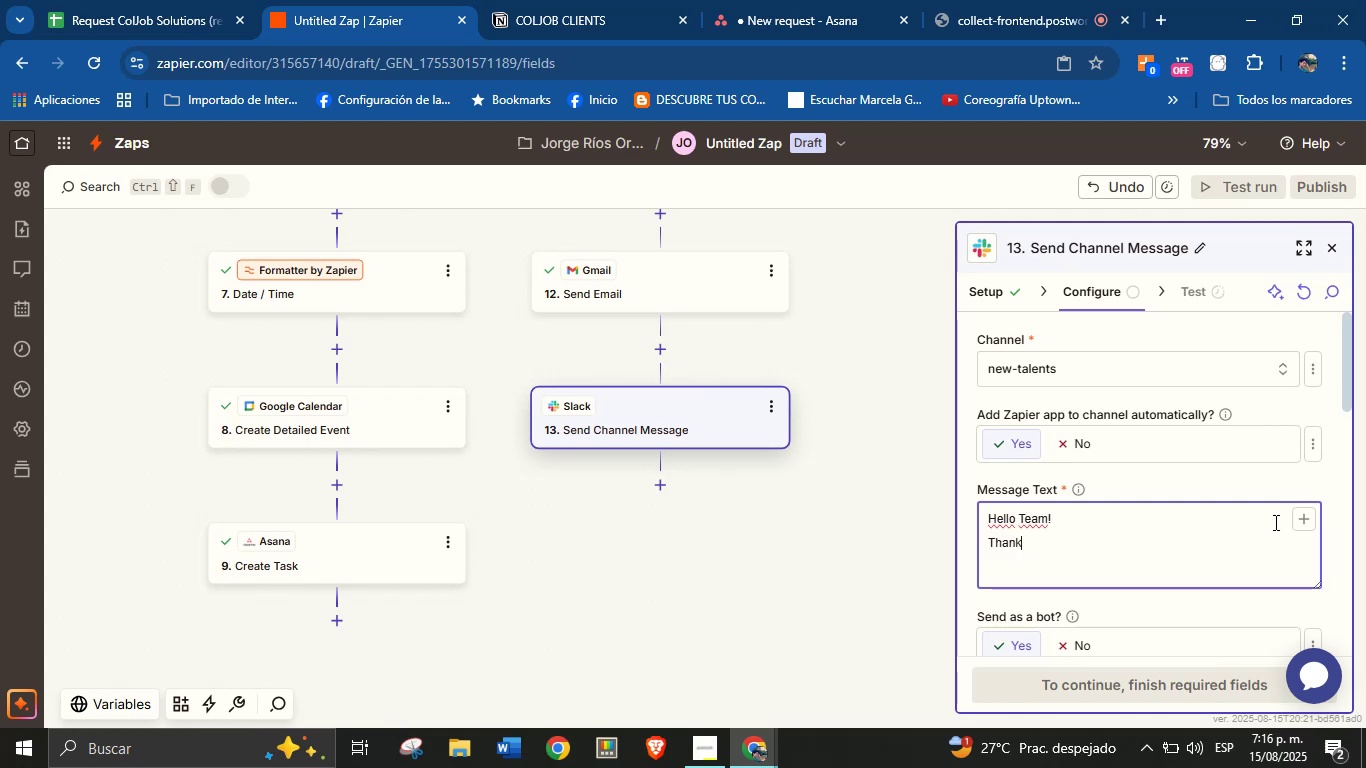 
hold_key(key=Space, duration=3.42)
 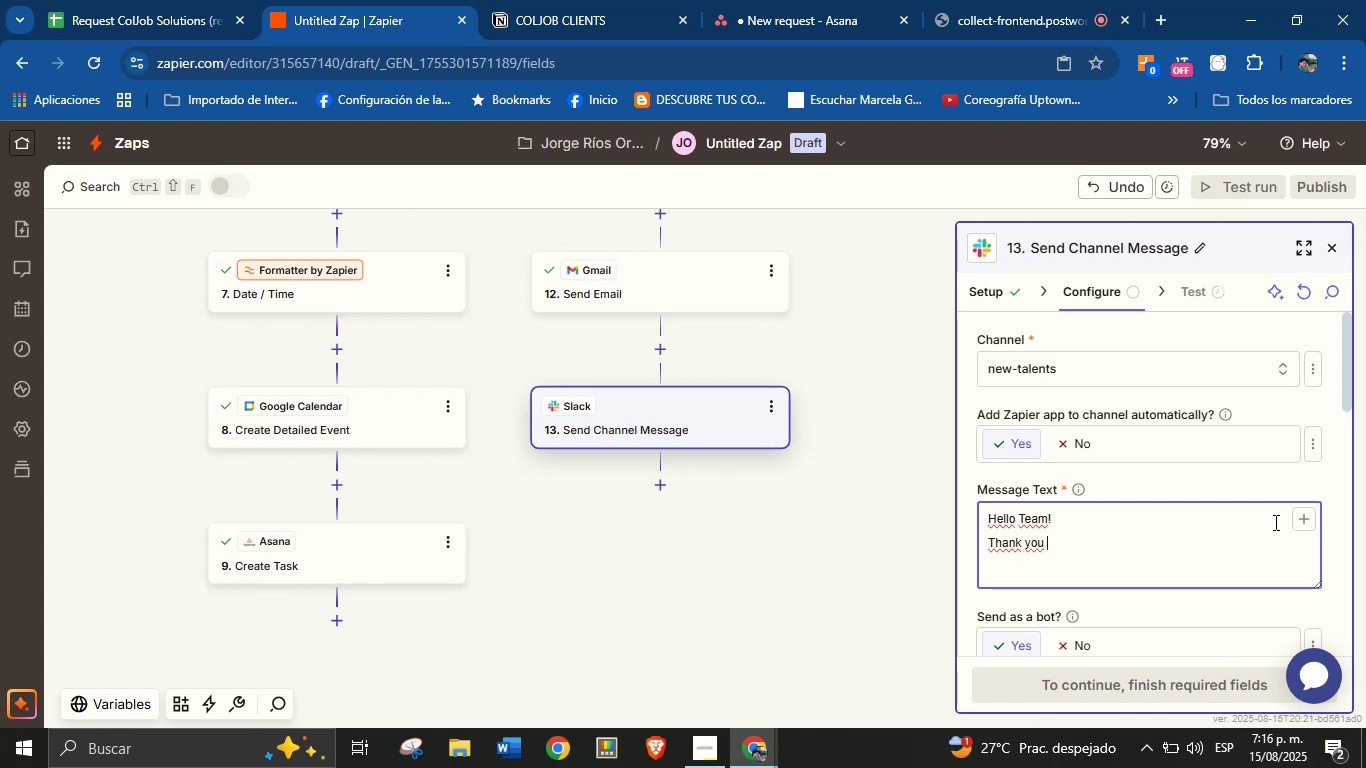 
type(youfor requesting )
 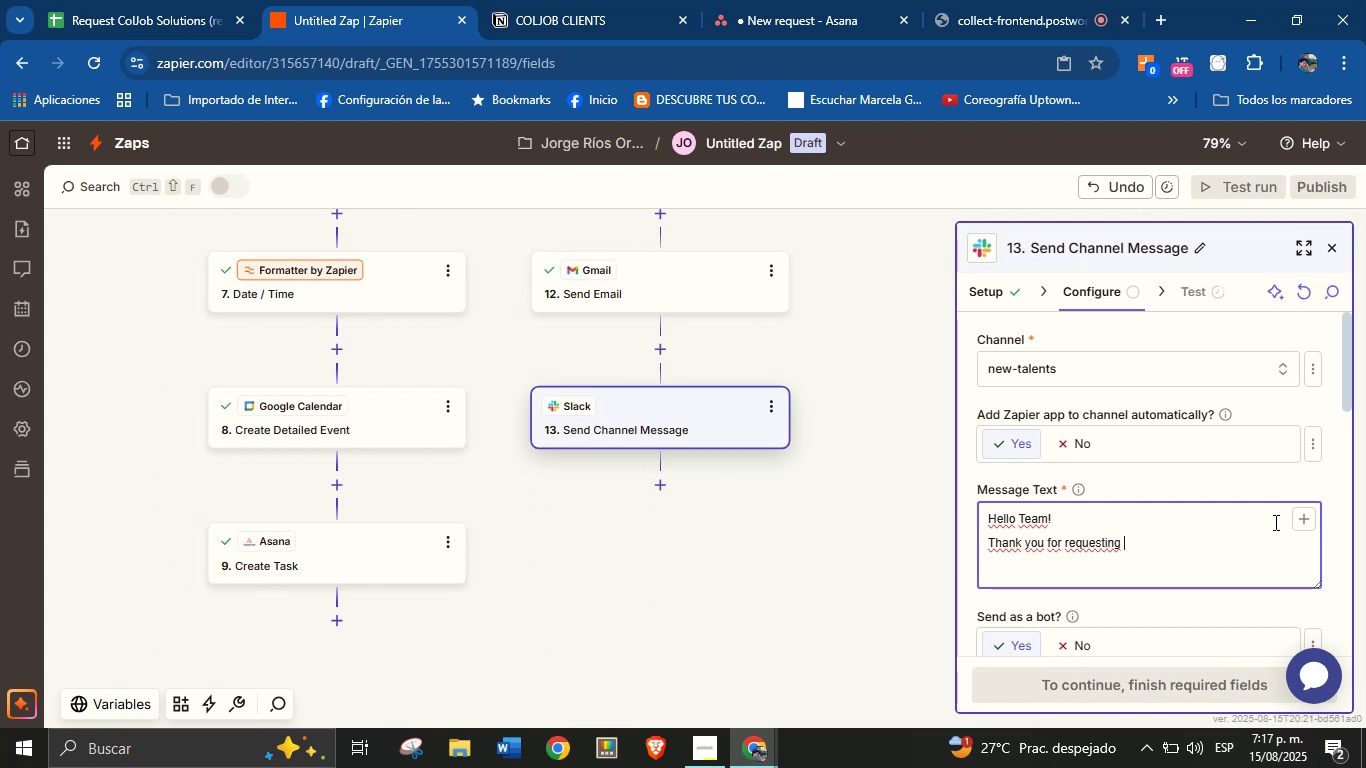 
hold_key(key=Backspace, duration=0.87)
 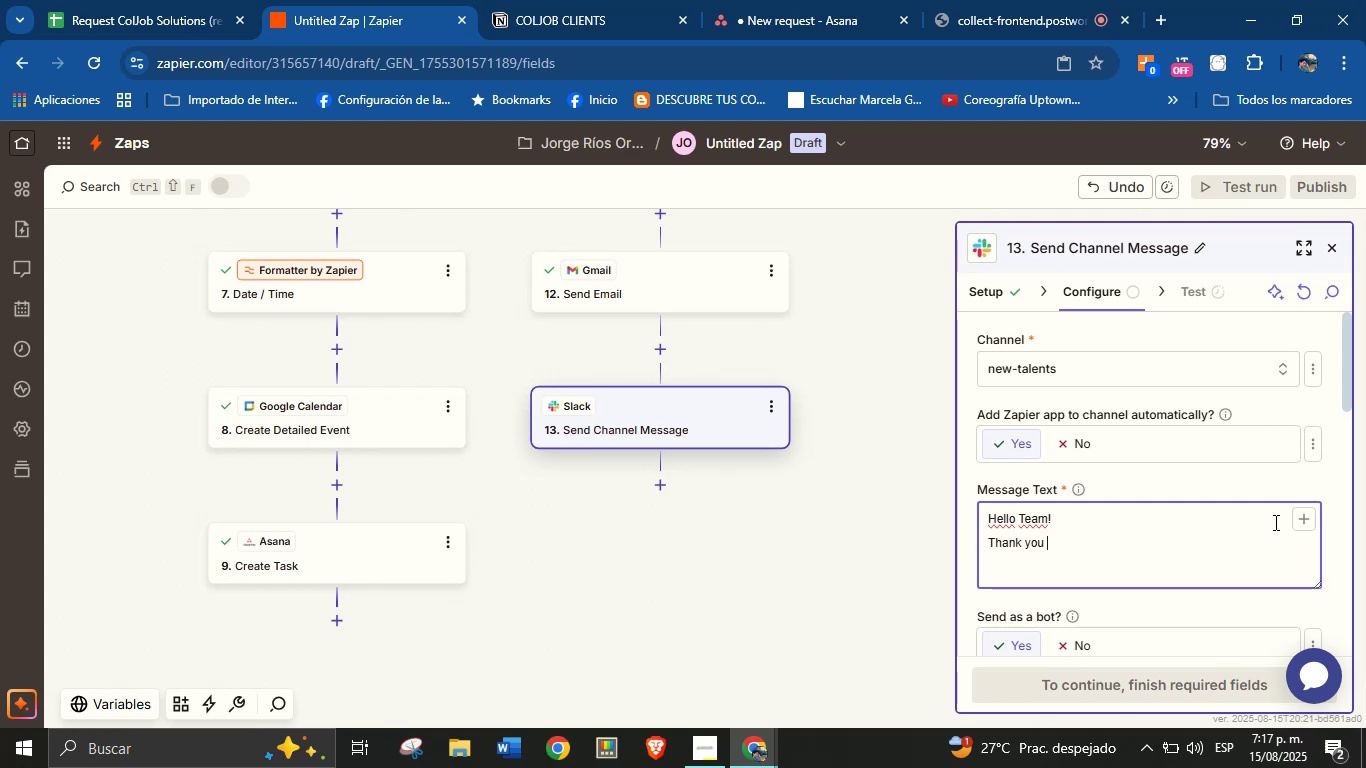 
key(Backspace)
 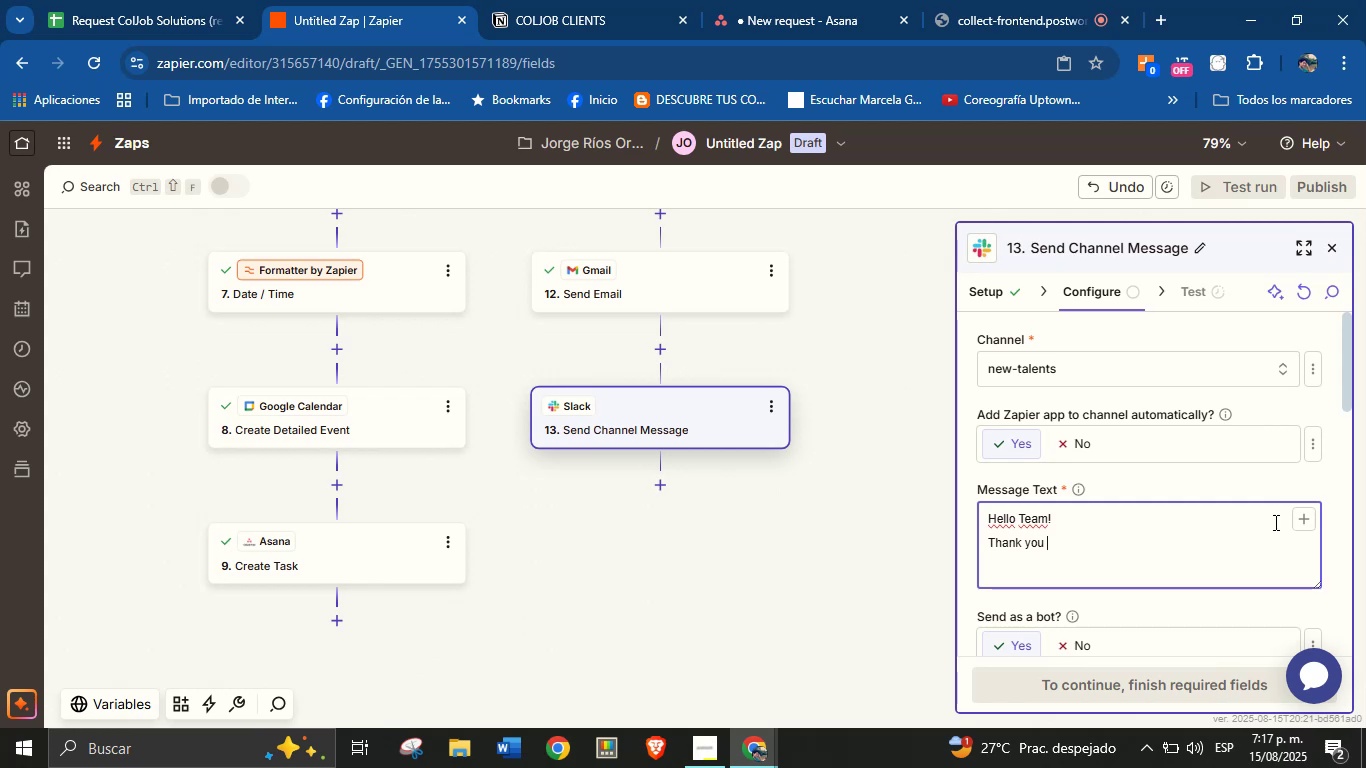 
key(Backspace)
 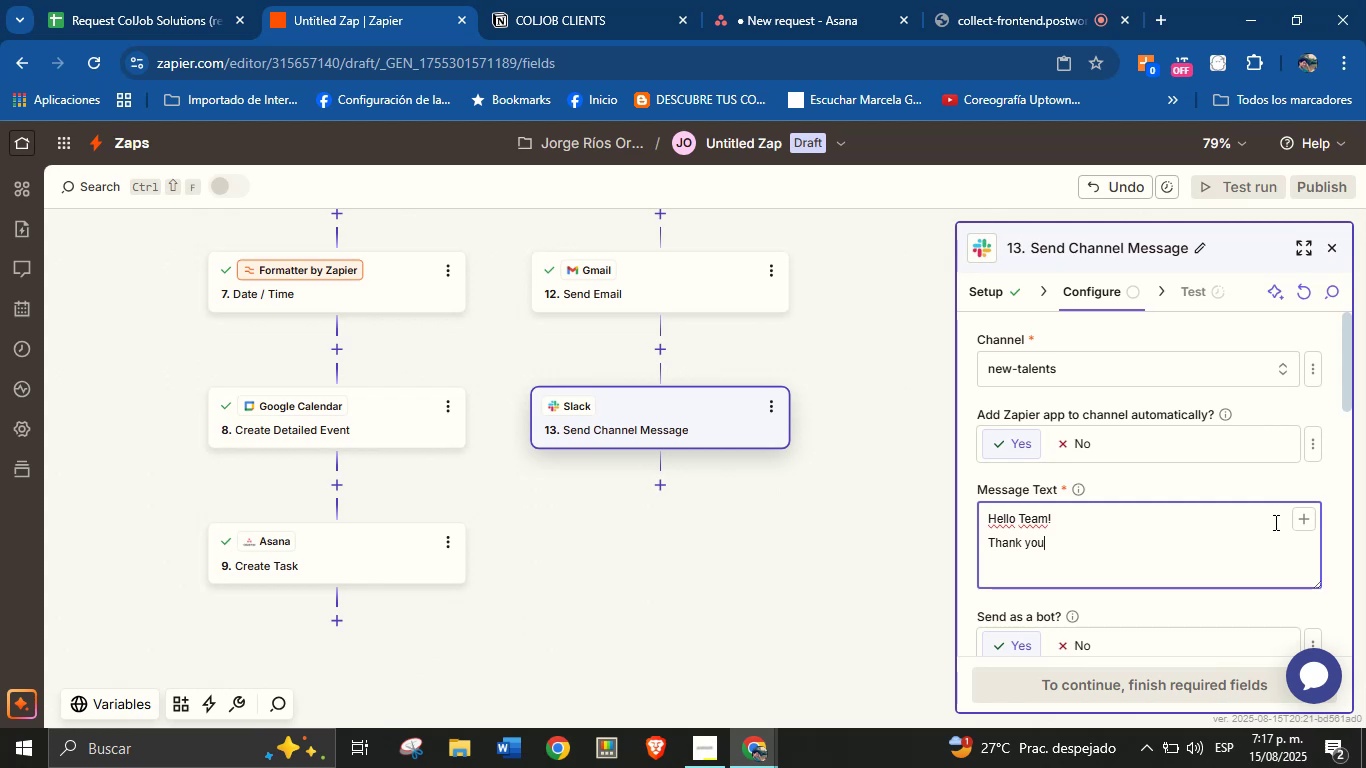 
key(Backspace)
 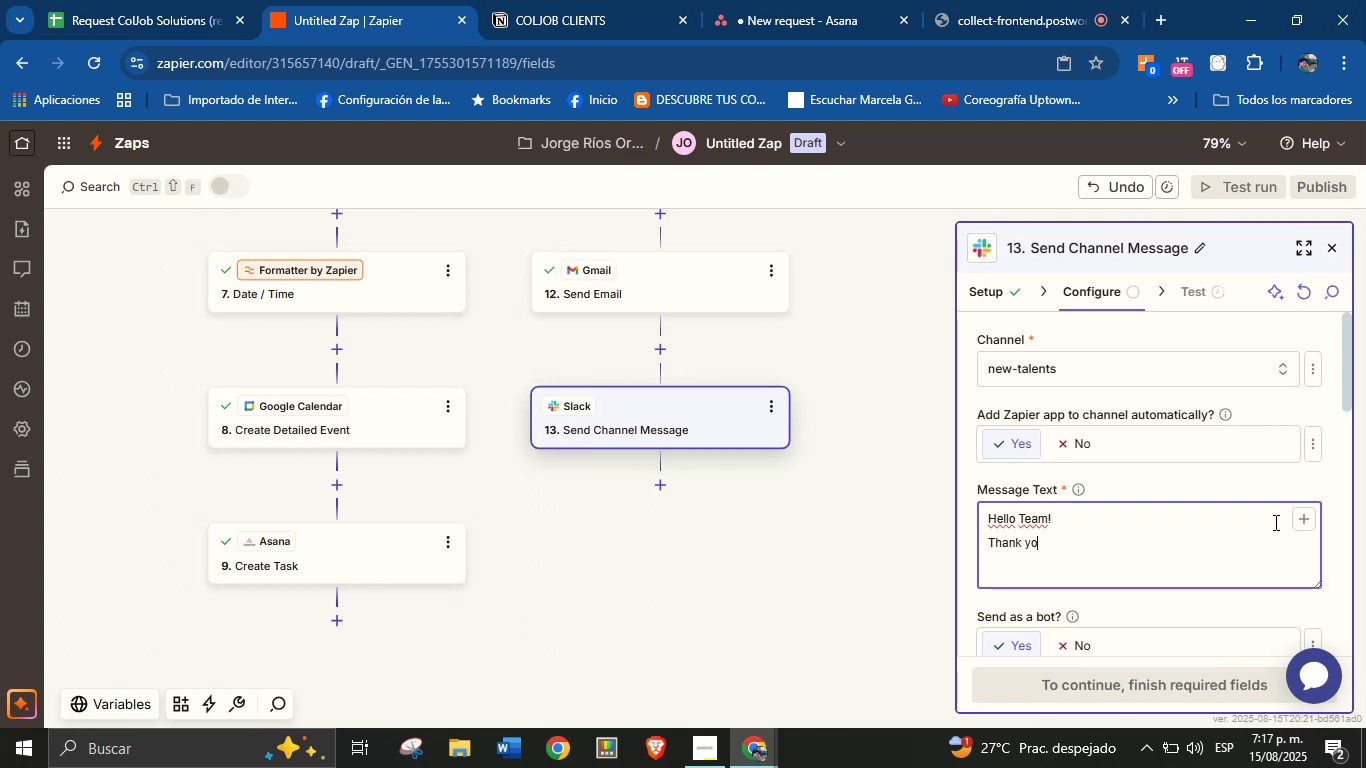 
key(Backspace)
 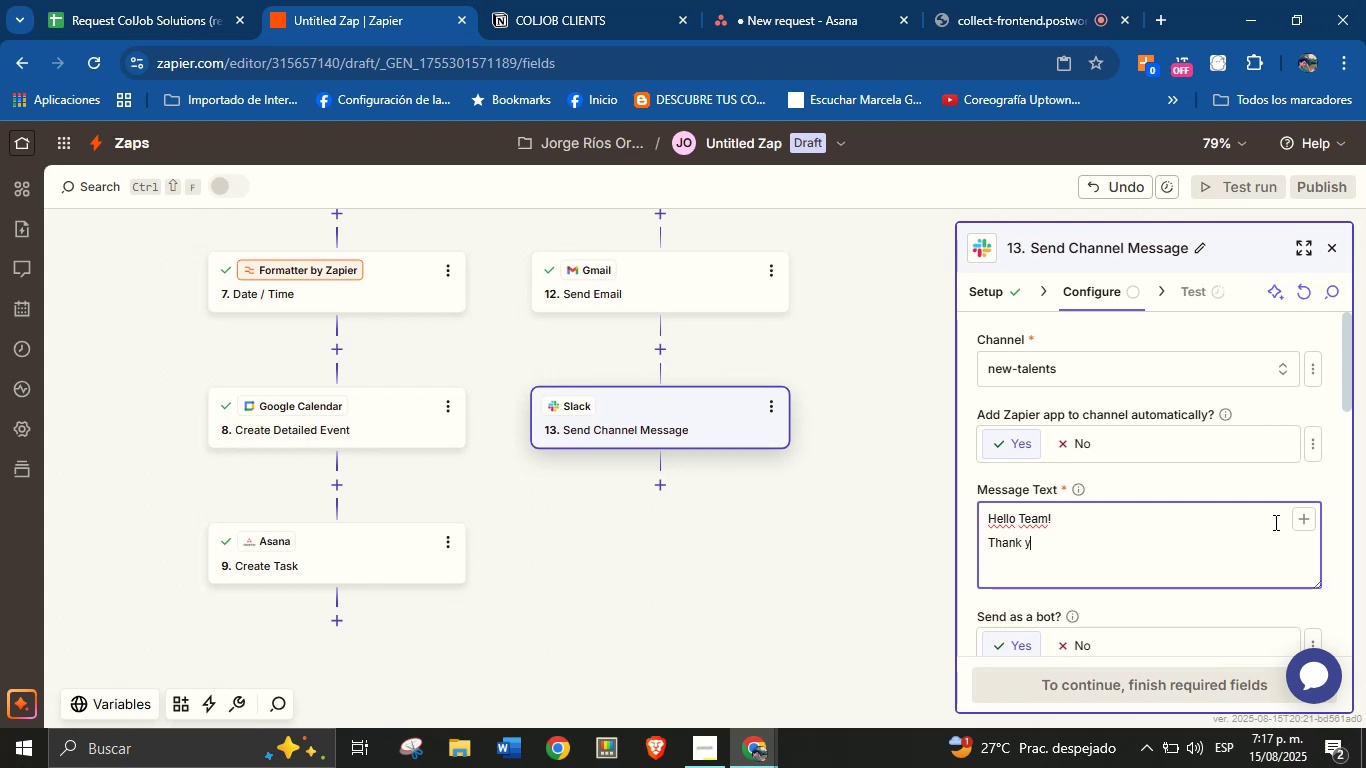 
key(Backspace)
 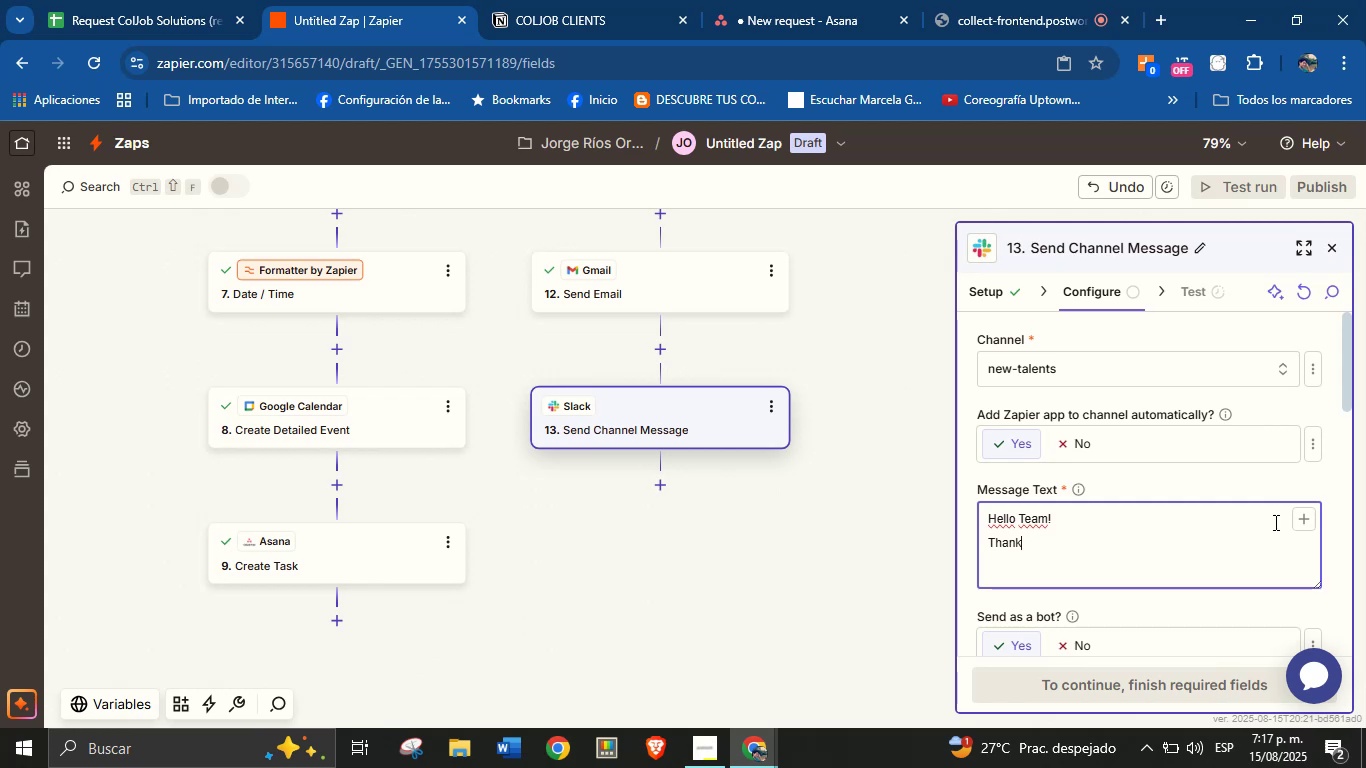 
key(Backspace)
 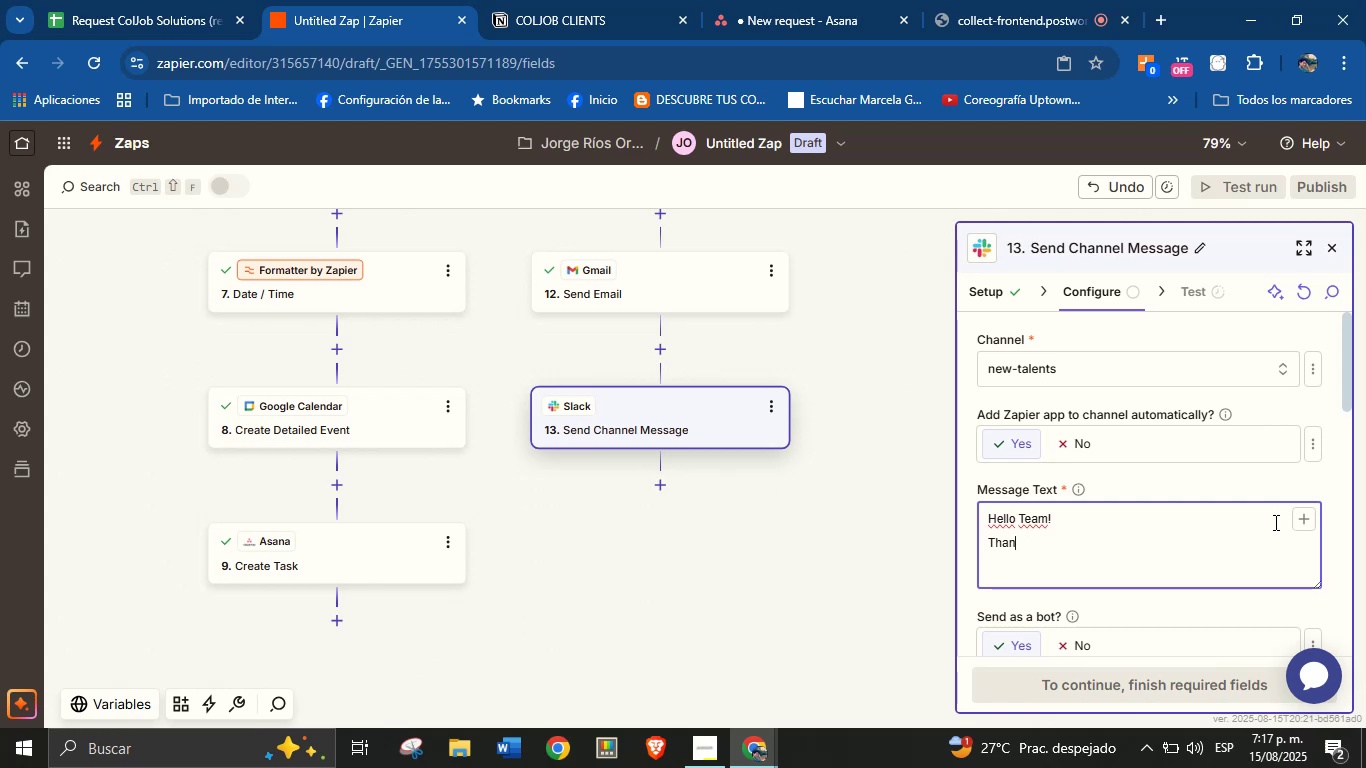 
key(Backspace)
 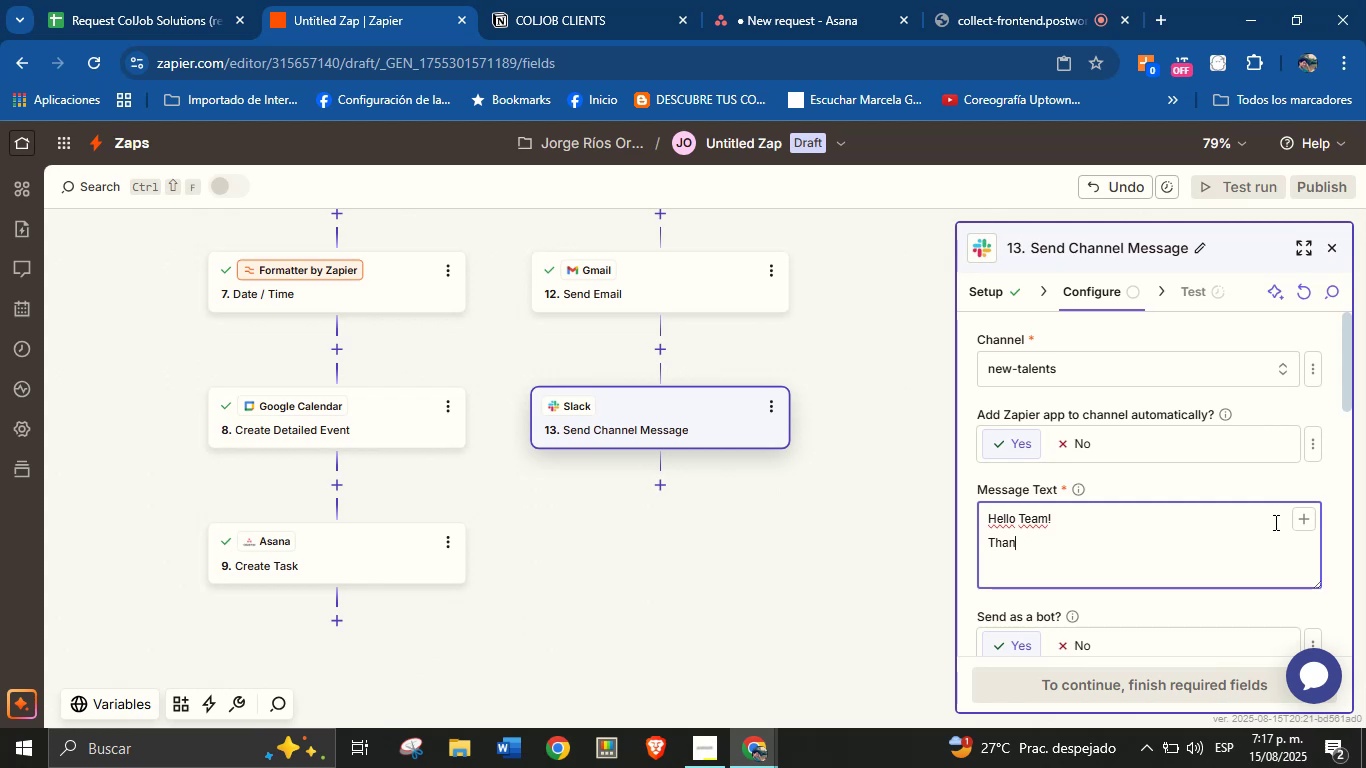 
key(Backspace)
 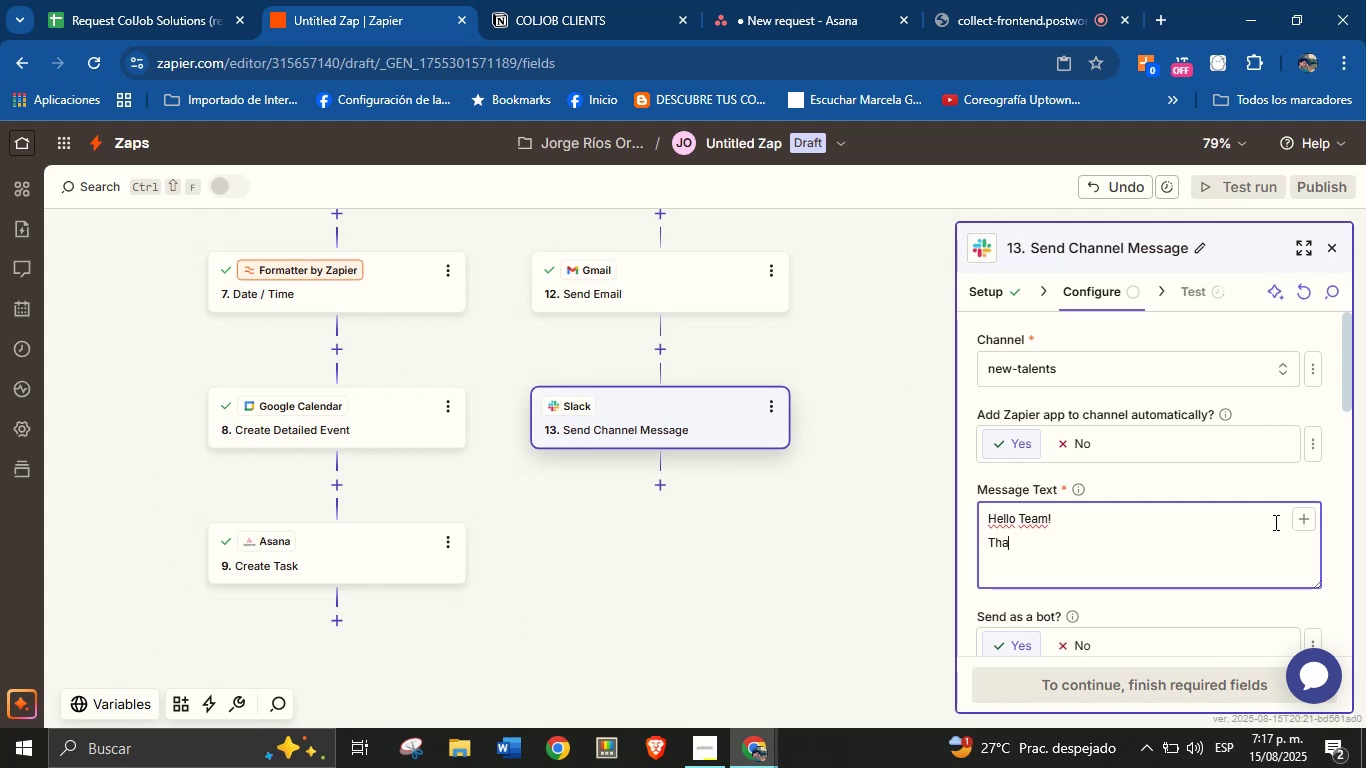 
key(Backspace)
 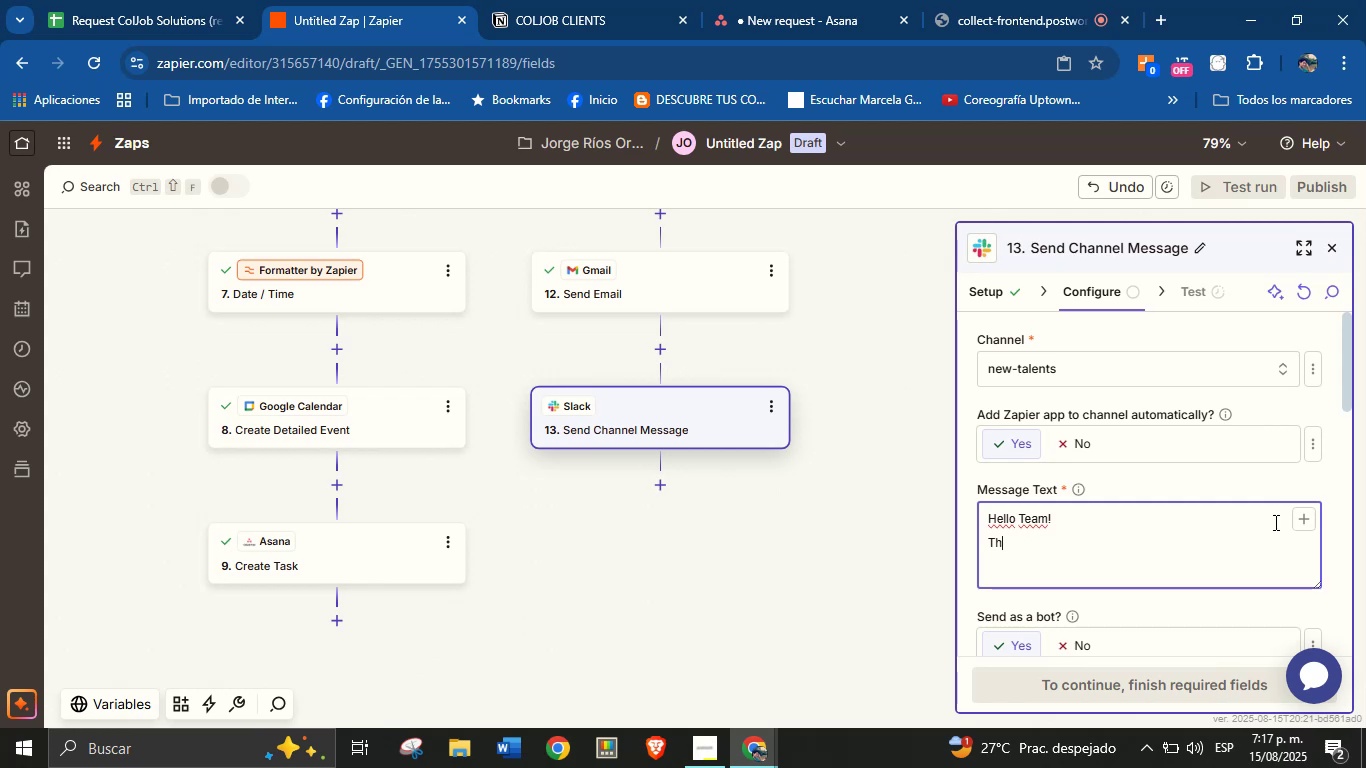 
key(Backspace)
 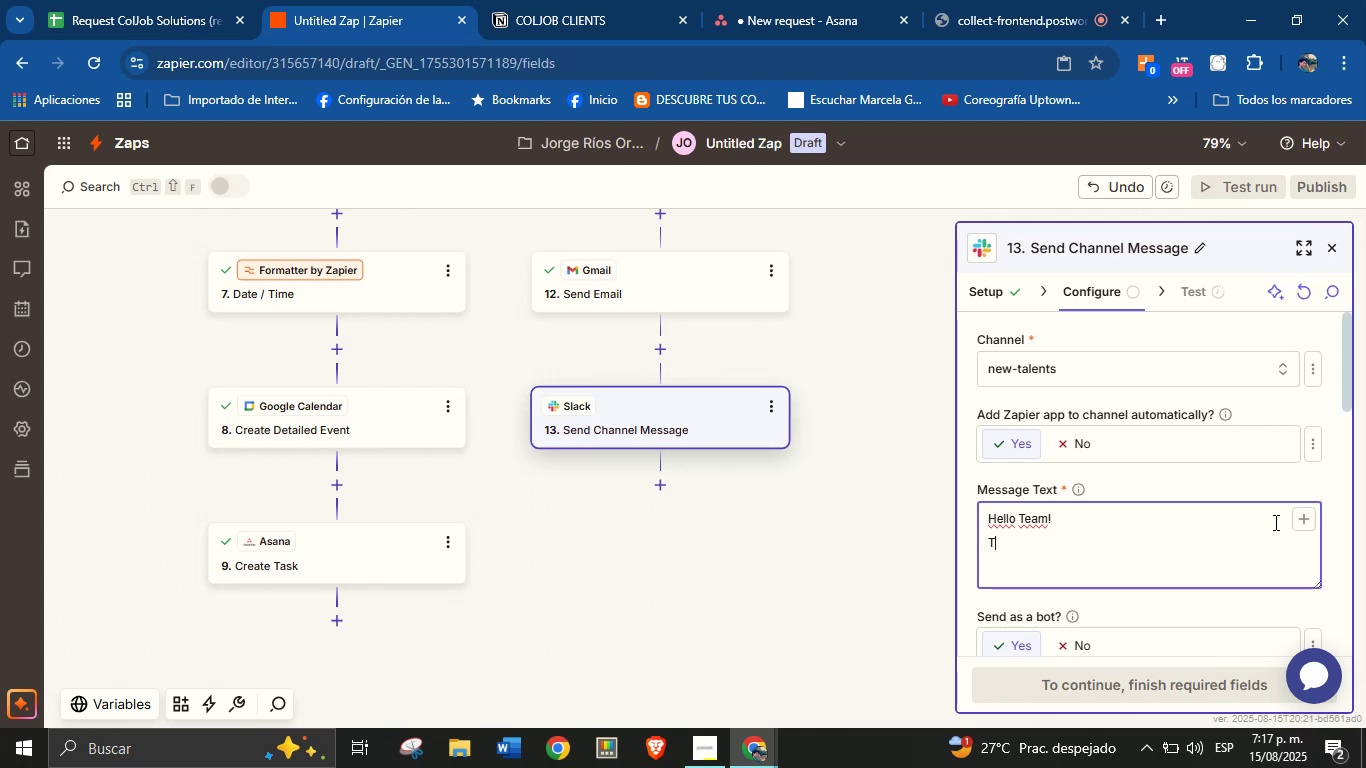 
key(Backspace)
 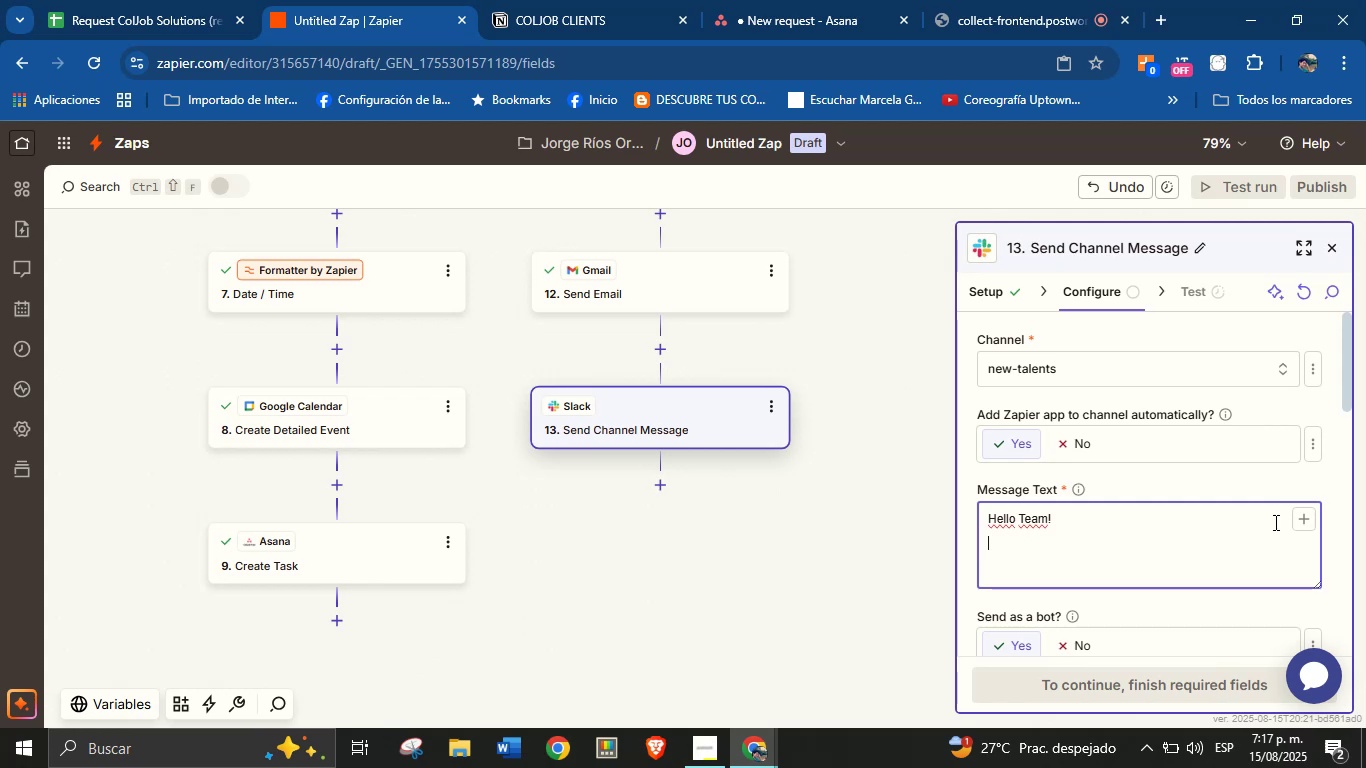 
key(CapsLock)
 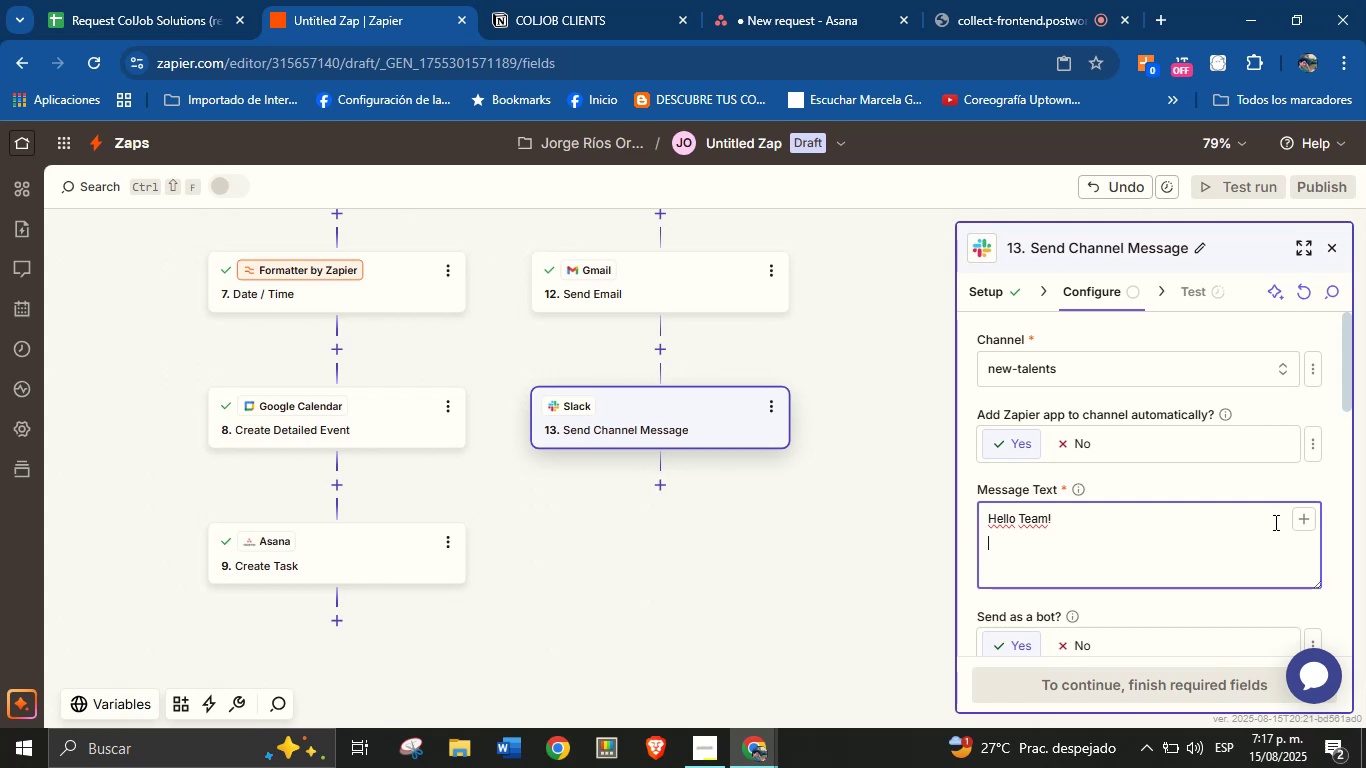 
type(There is a new service )
 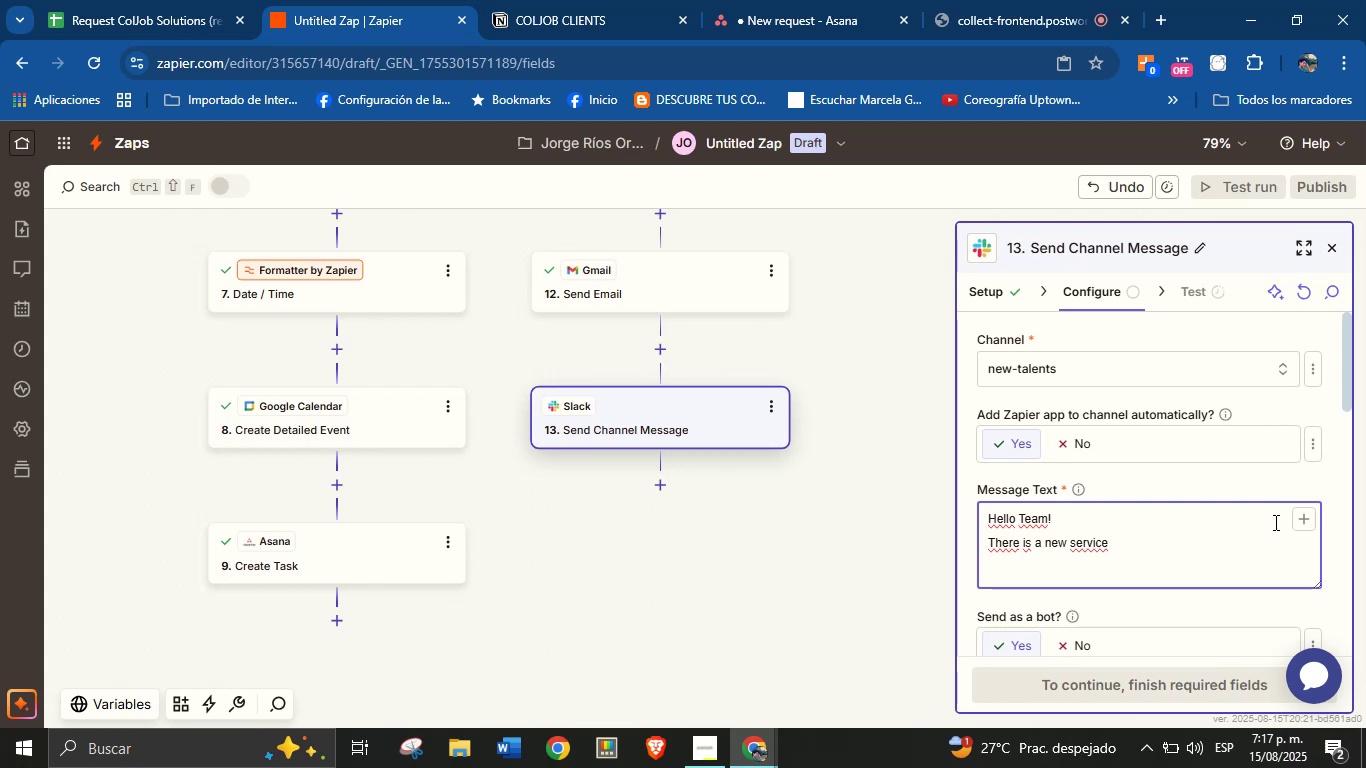 
wait(7.89)
 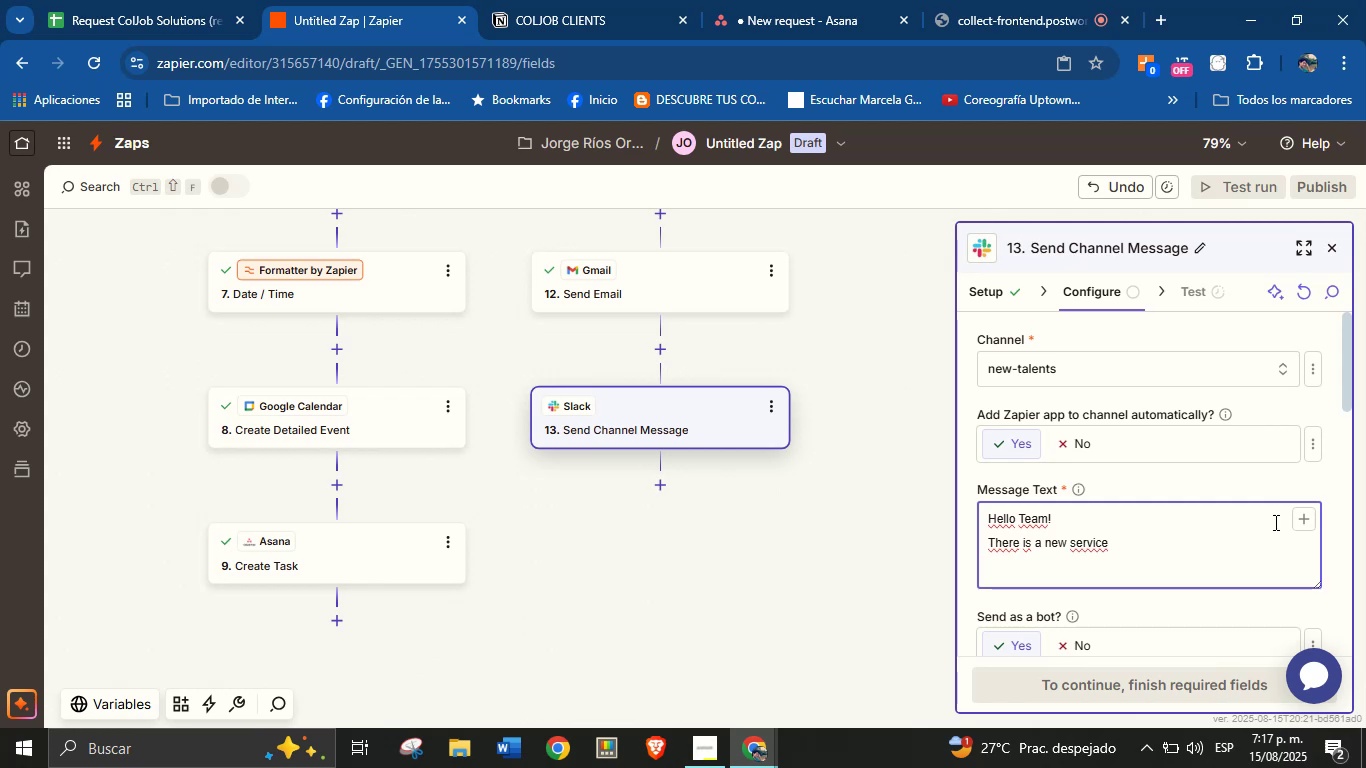 
key(Backspace)
type( request.)
 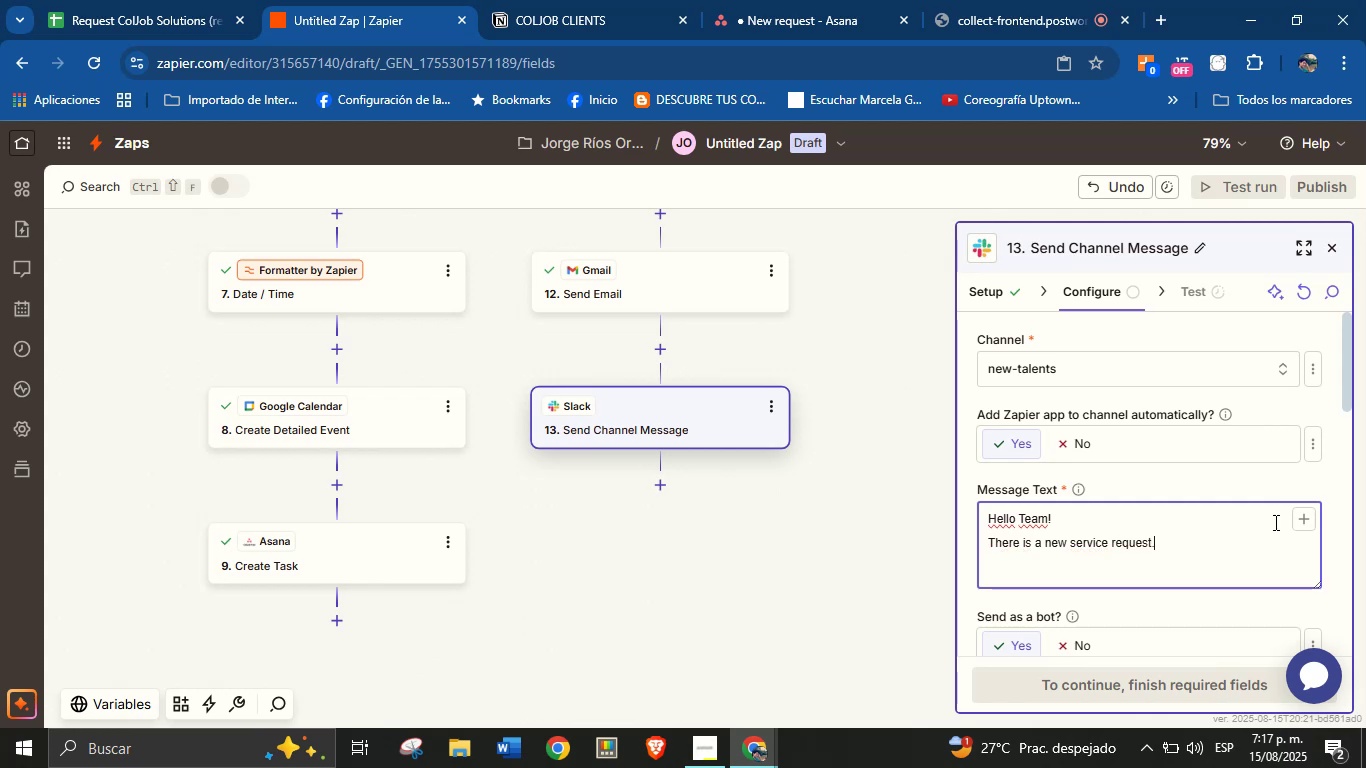 
key(Enter)
 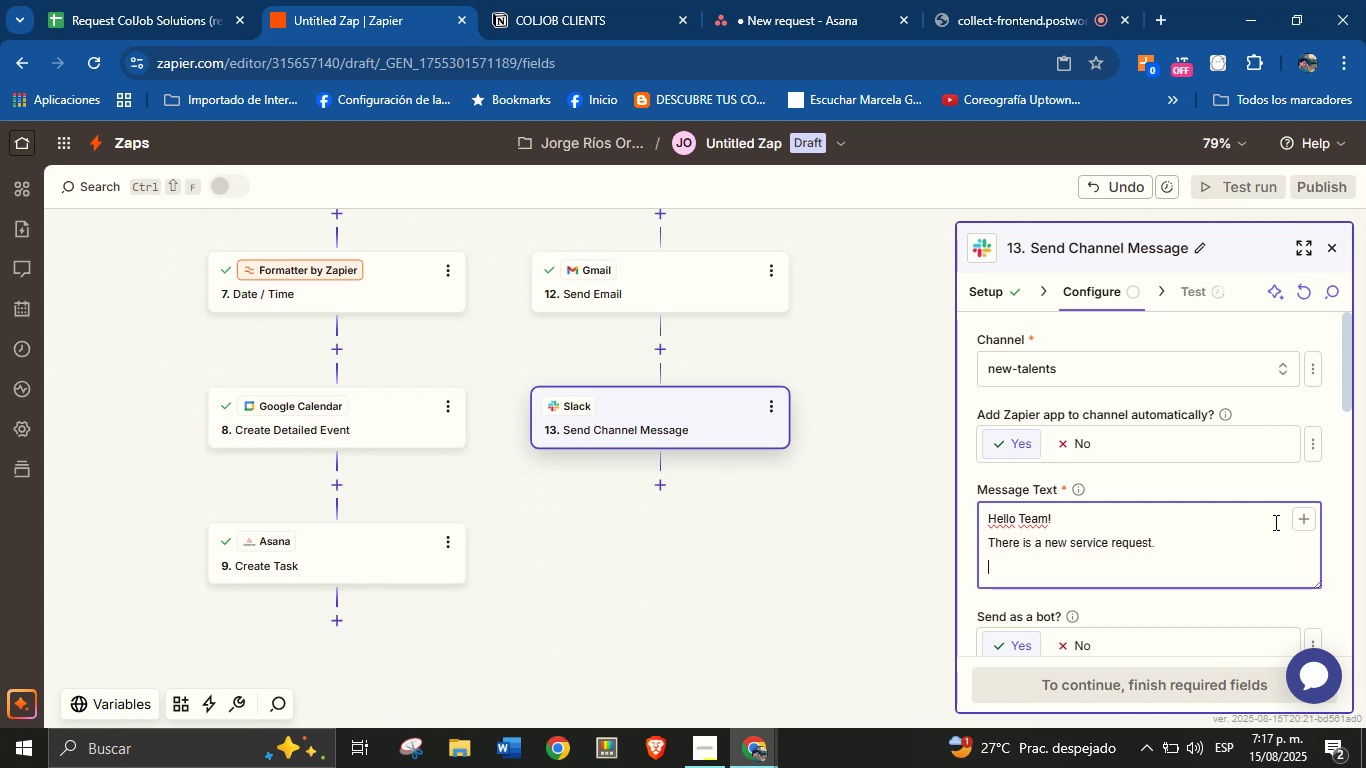 
type(View the details>)
key(Backspace)
type( here>)
 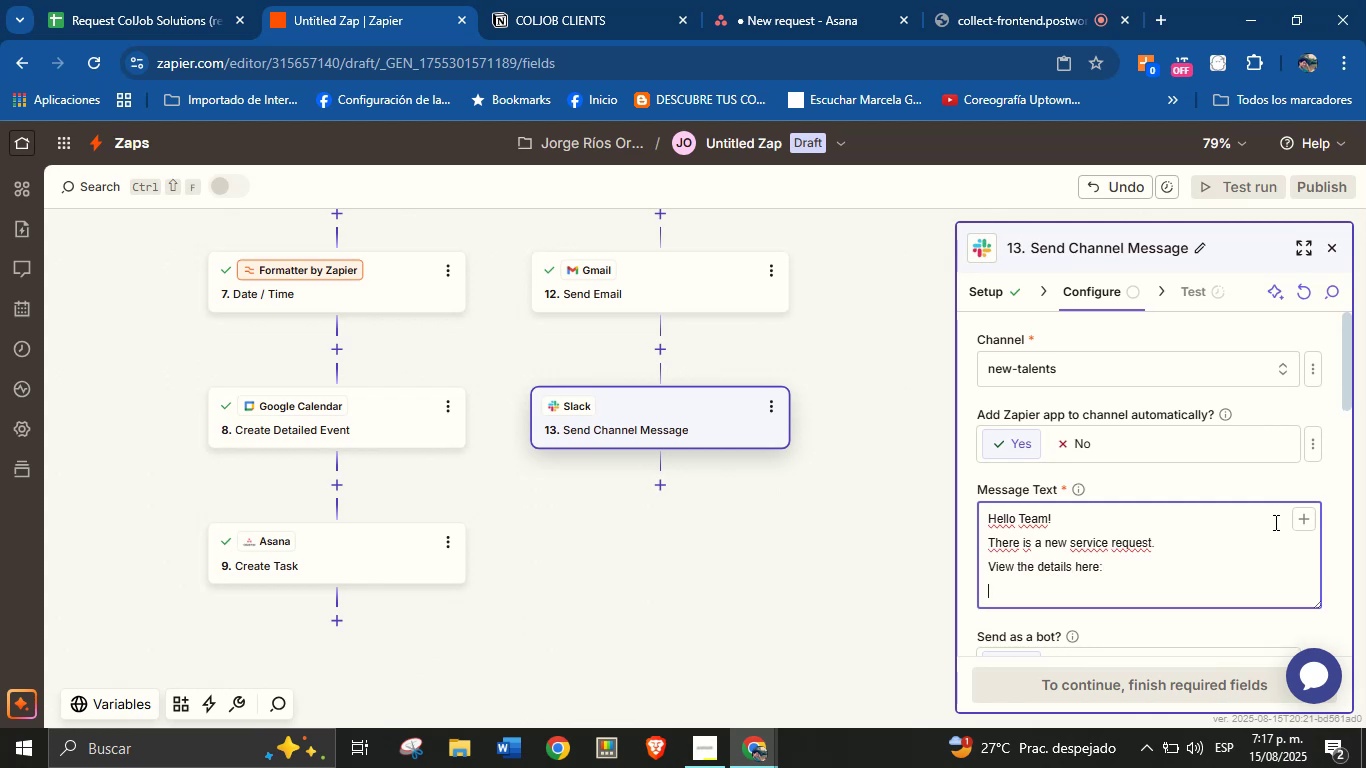 
 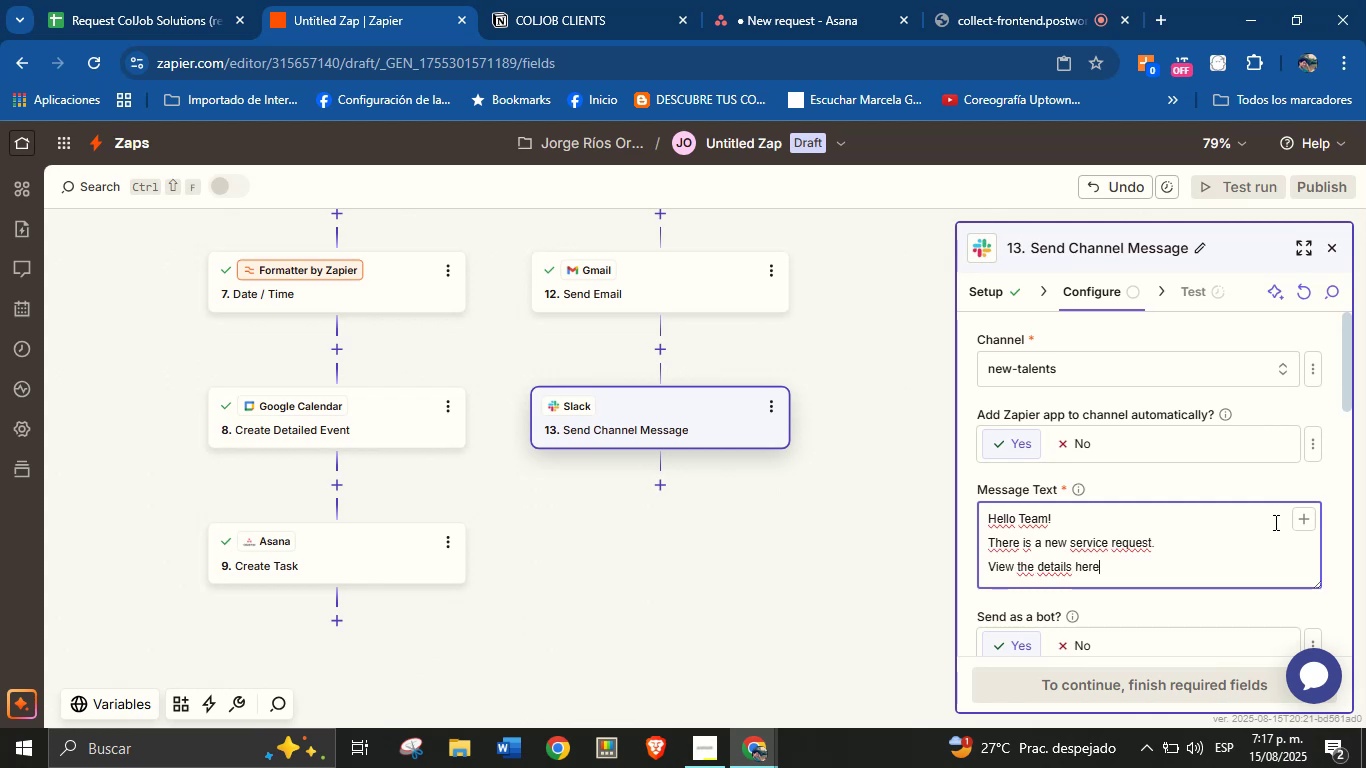 
key(Enter)
 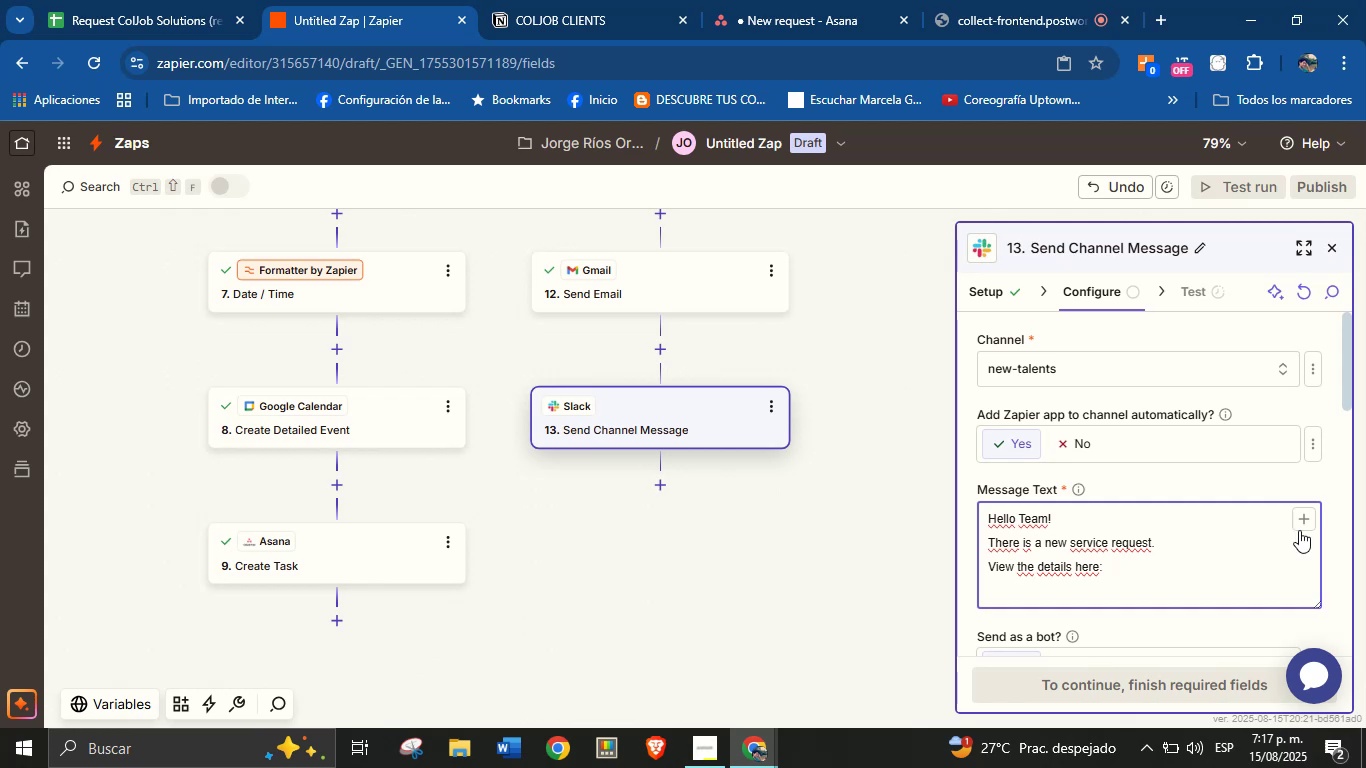 
wait(15.53)
 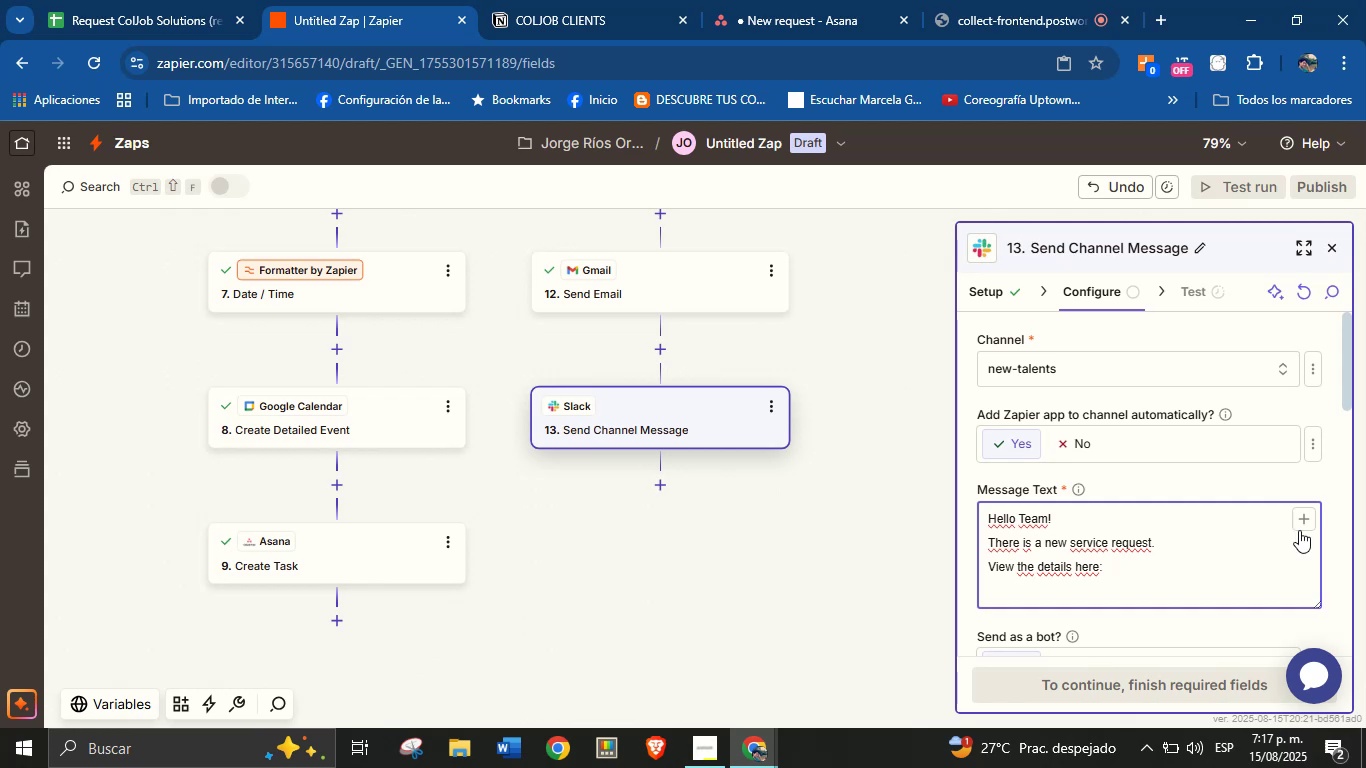 
left_click([1303, 525])
 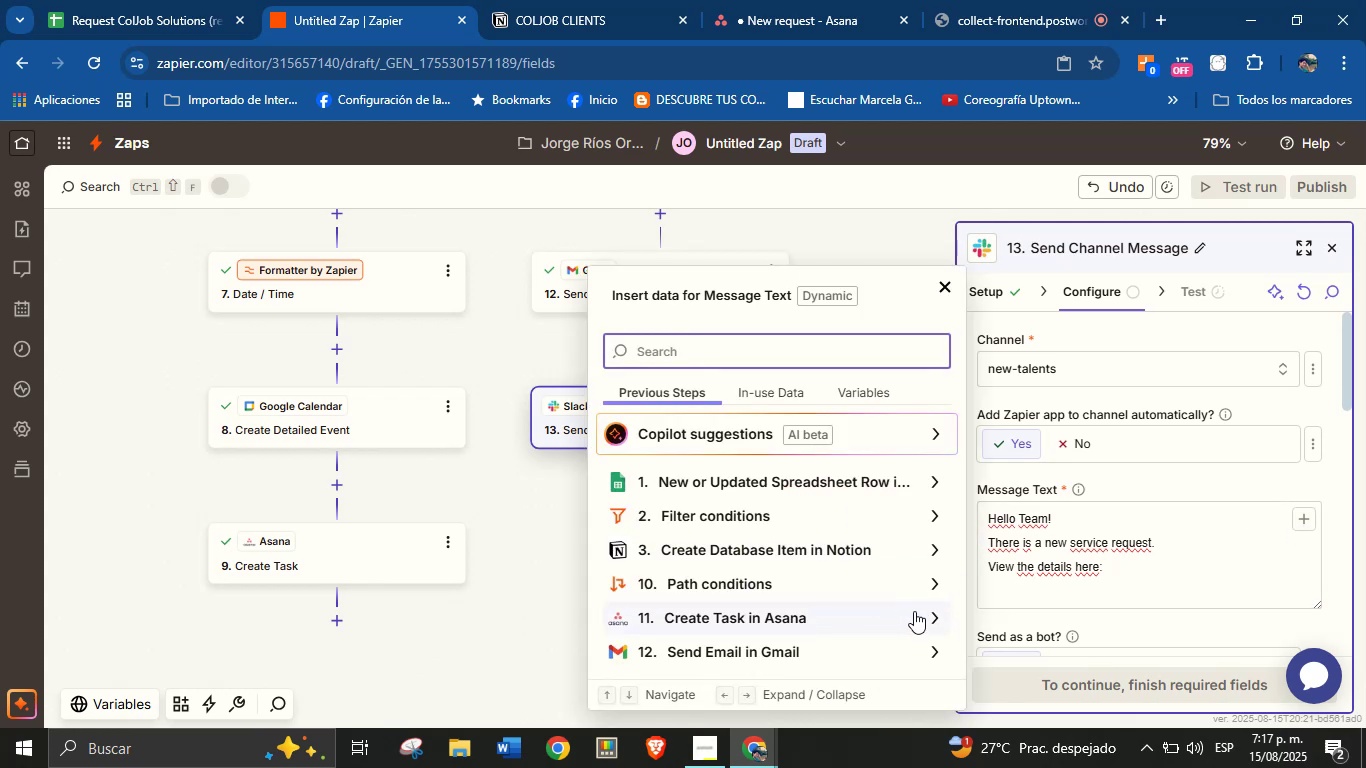 
left_click([933, 618])
 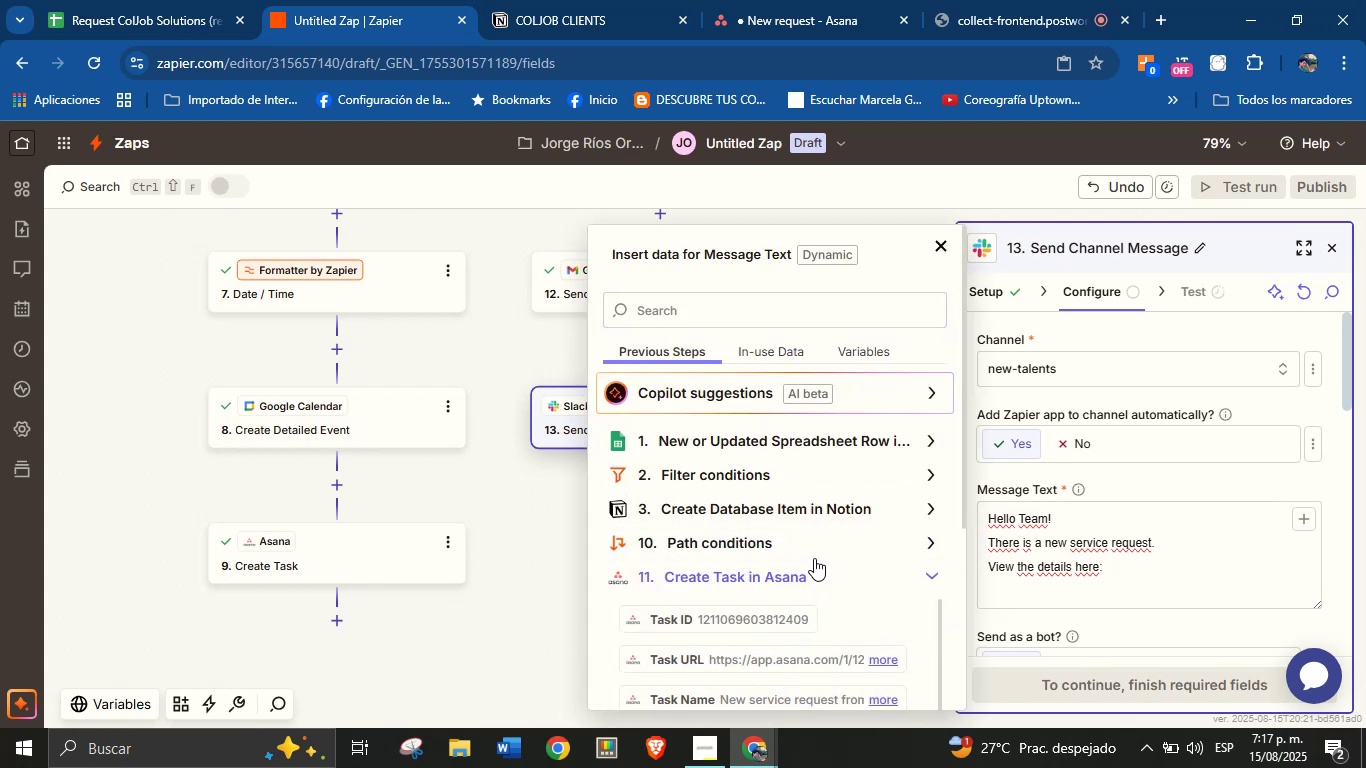 
mouse_move([805, 654])
 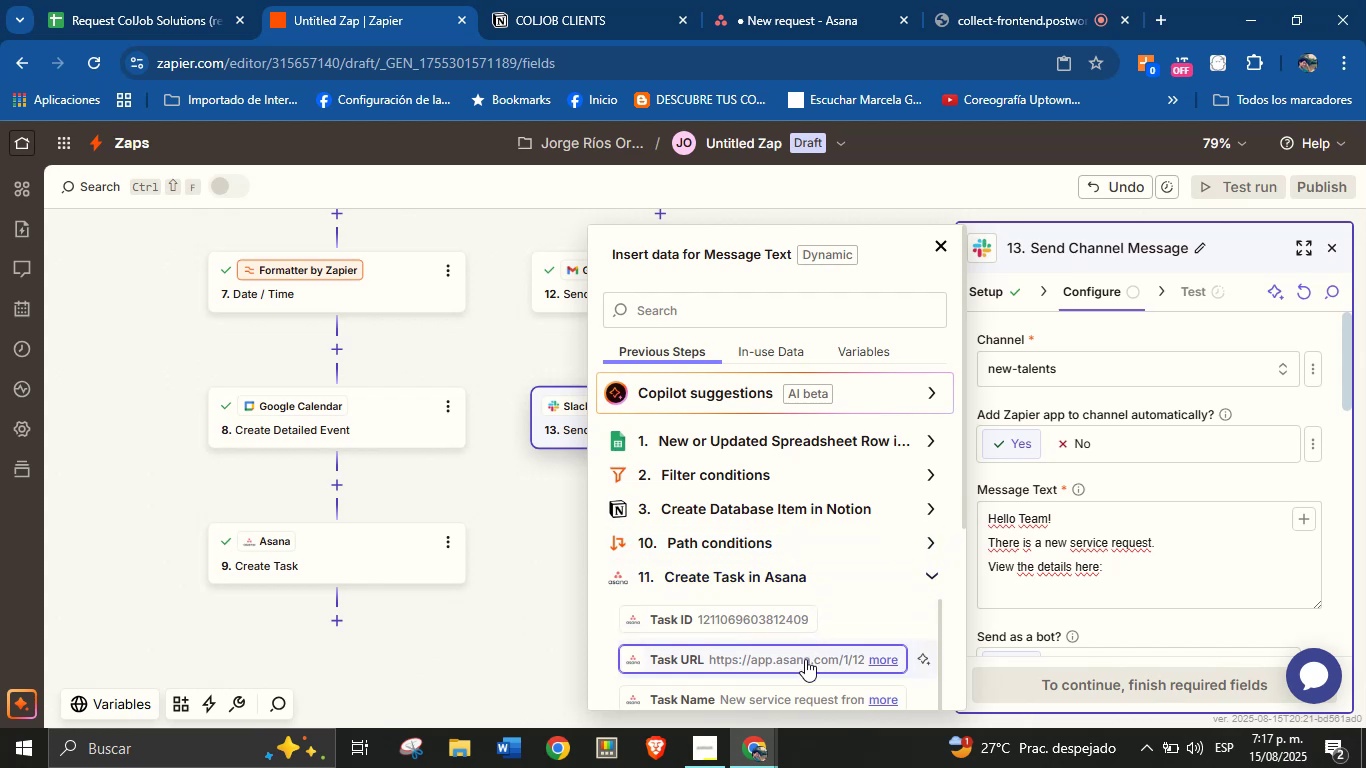 
left_click([805, 659])
 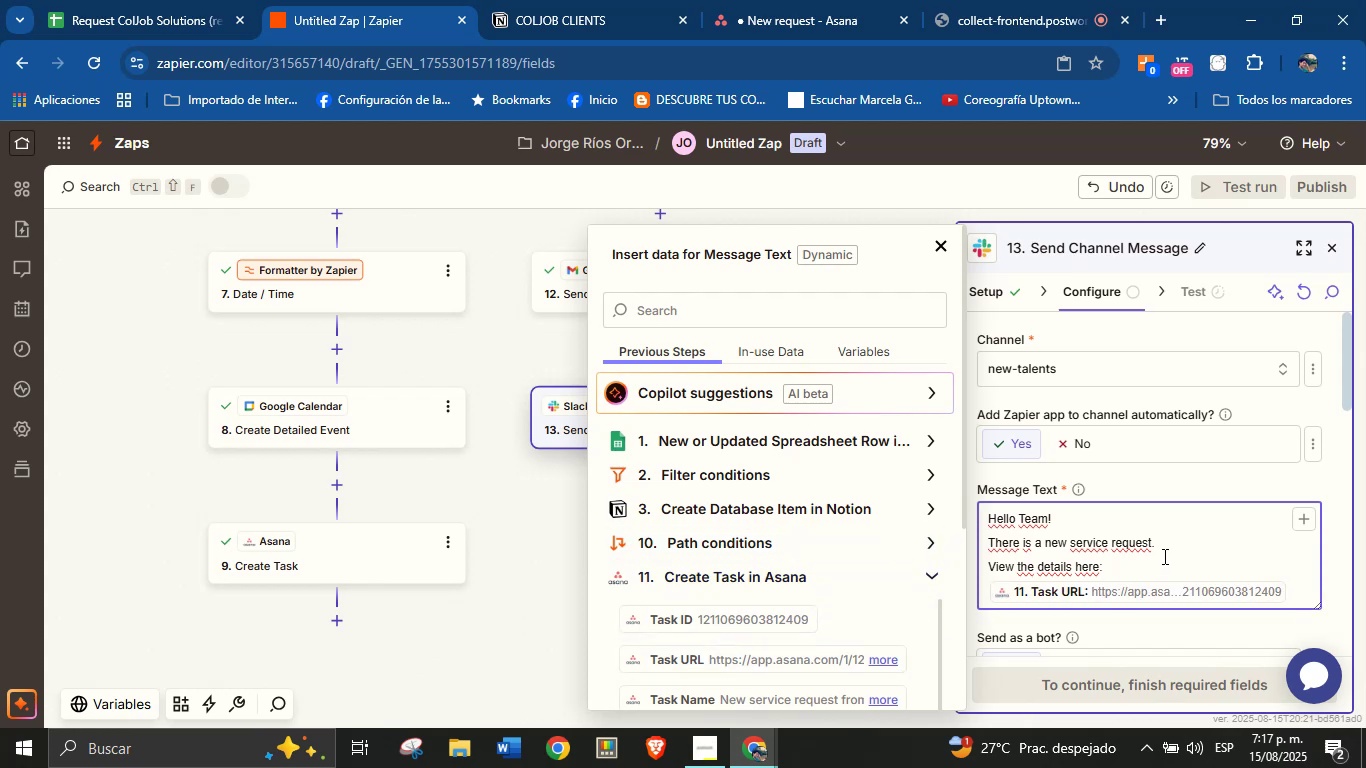 
left_click([1160, 478])
 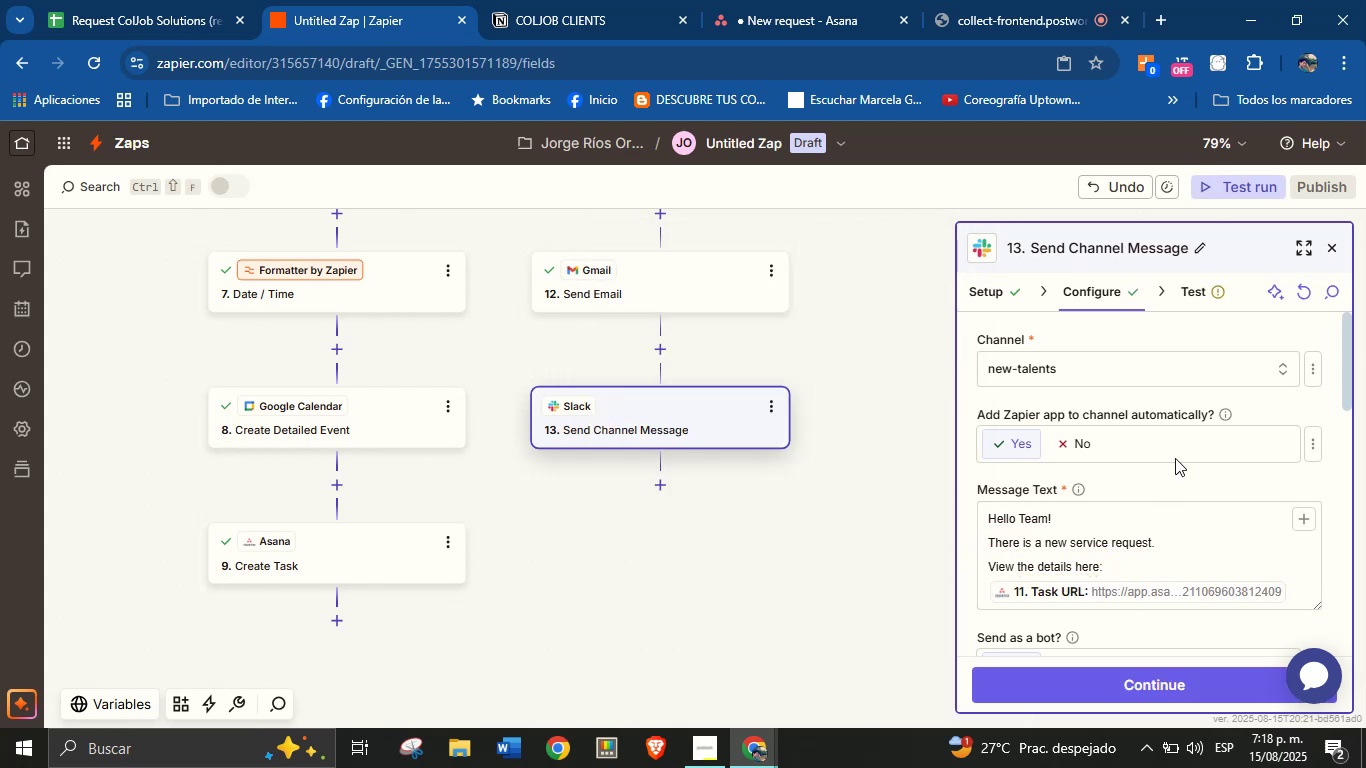 
scroll: coordinate [1179, 453], scroll_direction: down, amount: 2.0
 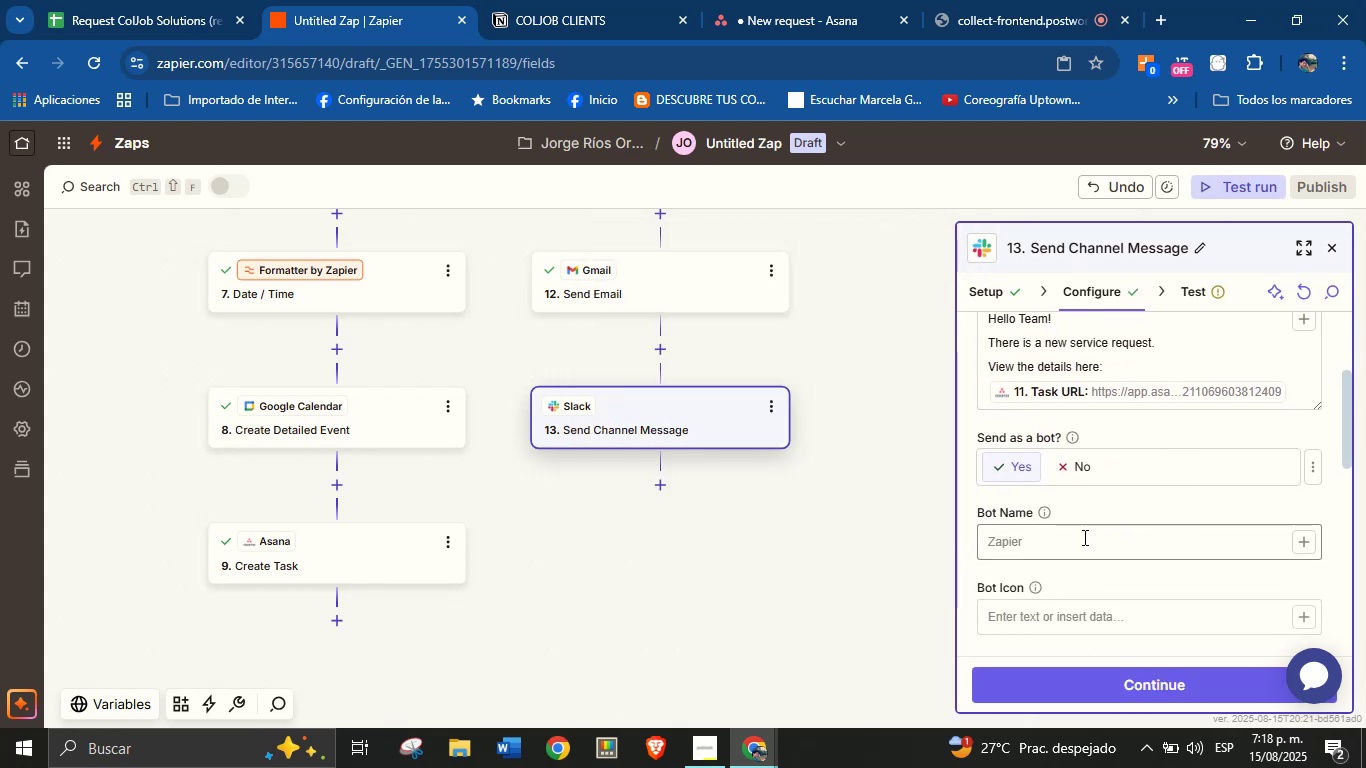 
left_click([1081, 537])
 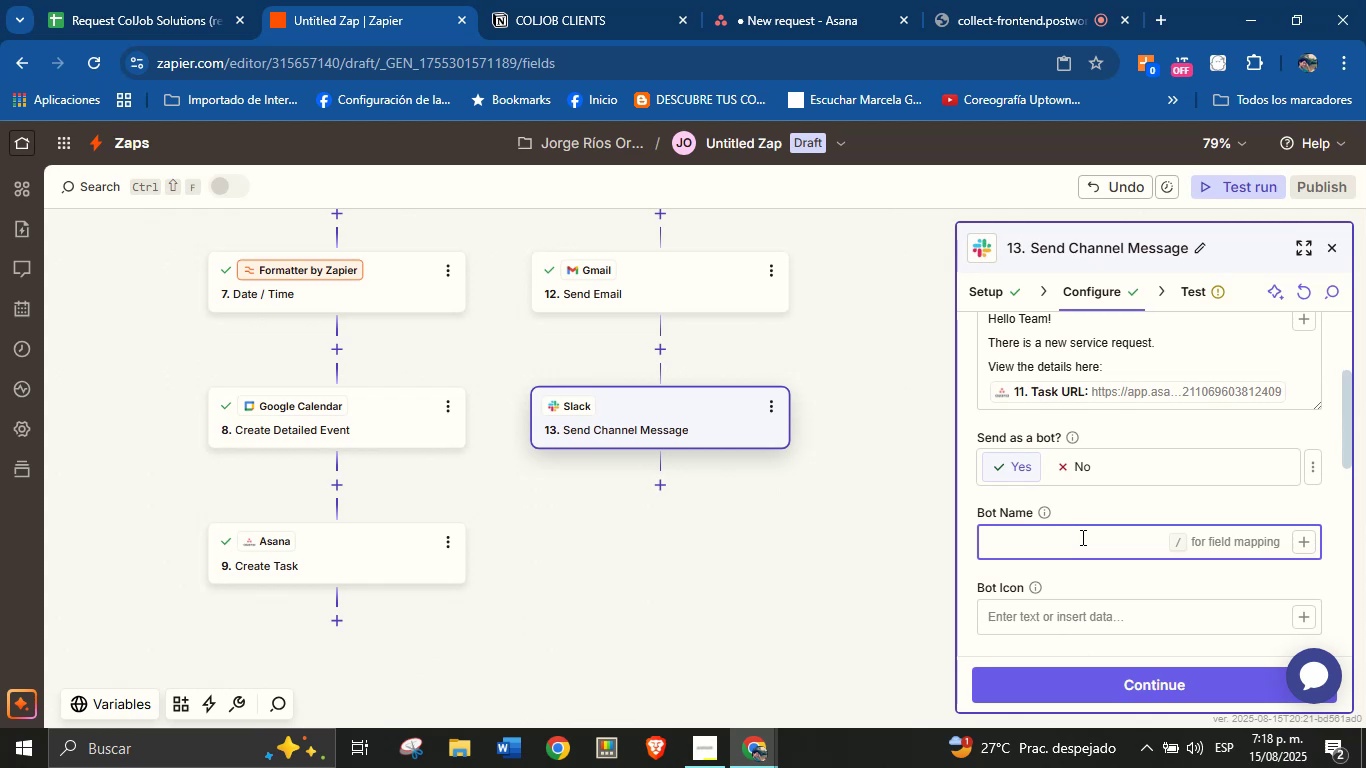 
type(Orej)
key(Backspace)
type(nji from ColJob)
 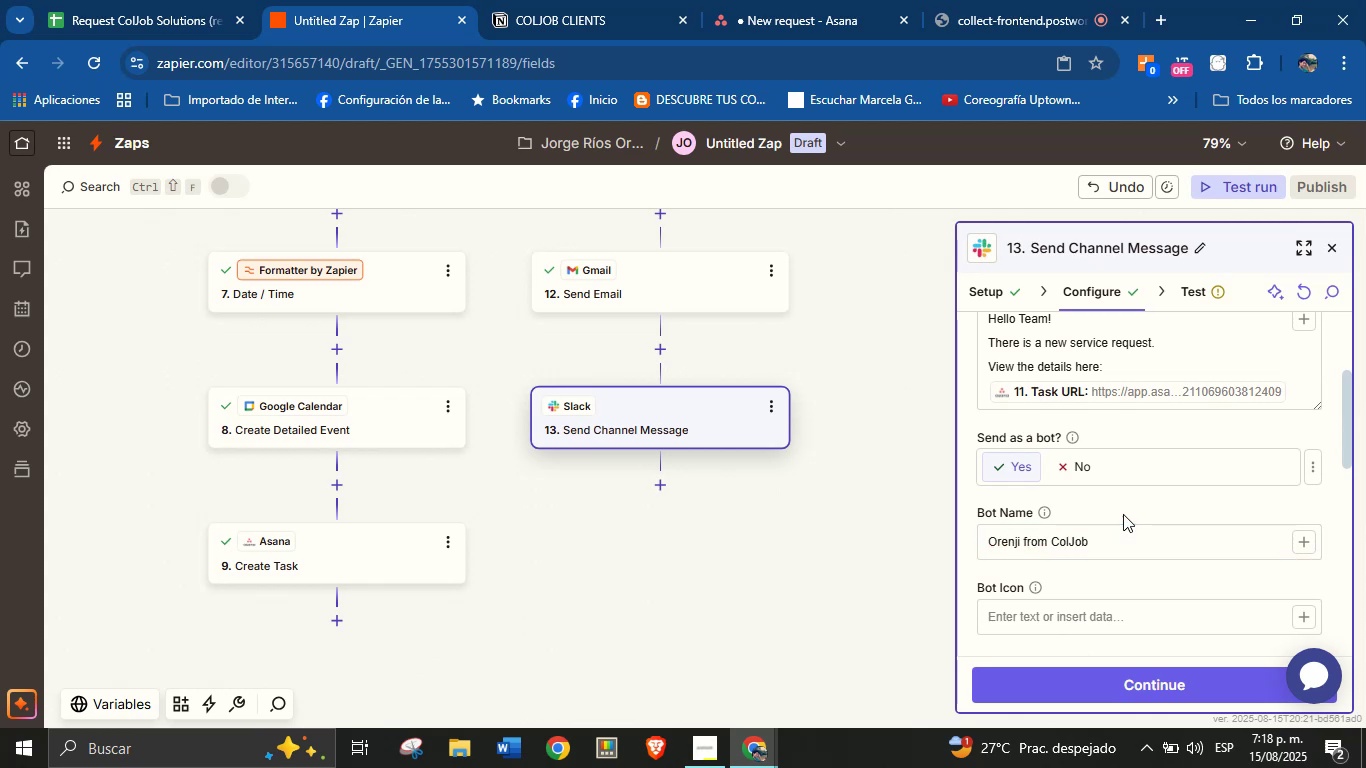 
scroll: coordinate [1123, 514], scroll_direction: up, amount: 1.0
 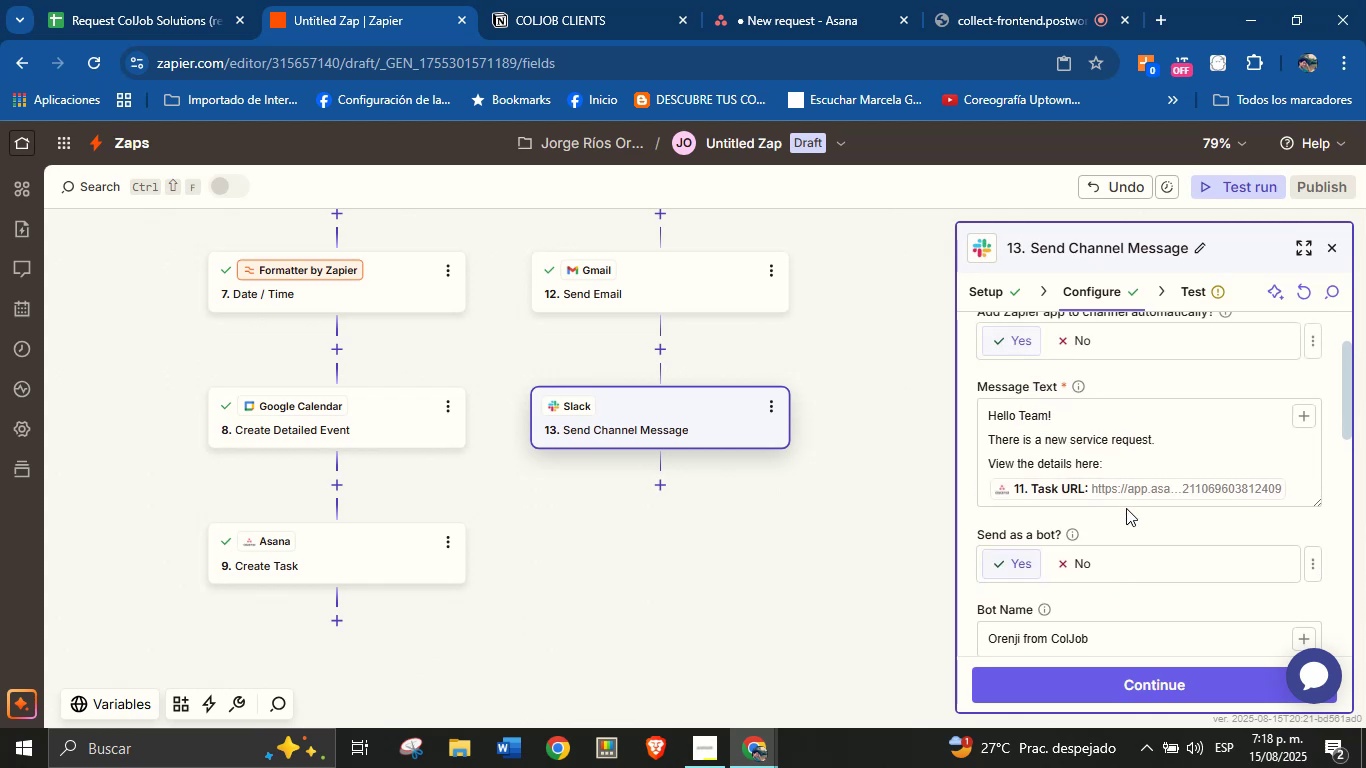 
scroll: coordinate [1126, 508], scroll_direction: down, amount: 1.0
 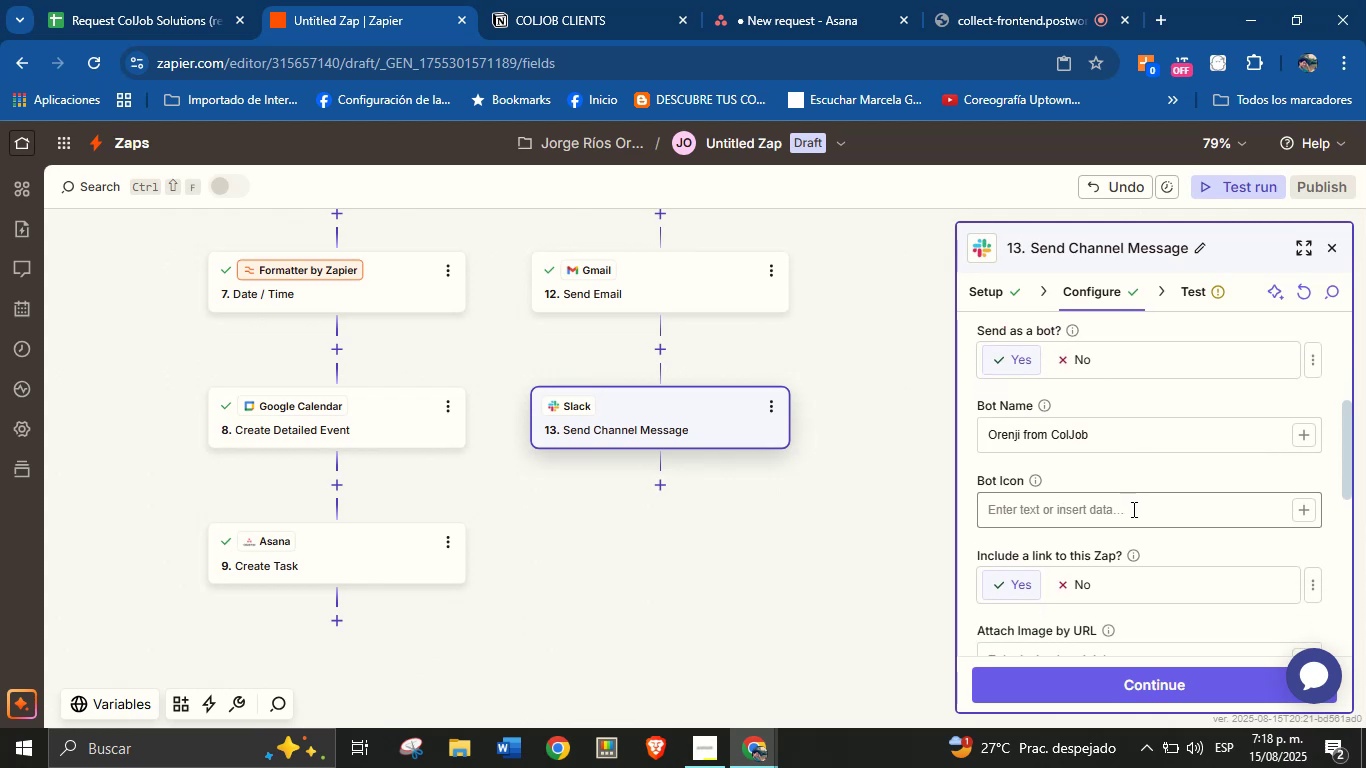 
scroll: coordinate [1138, 515], scroll_direction: none, amount: 0.0
 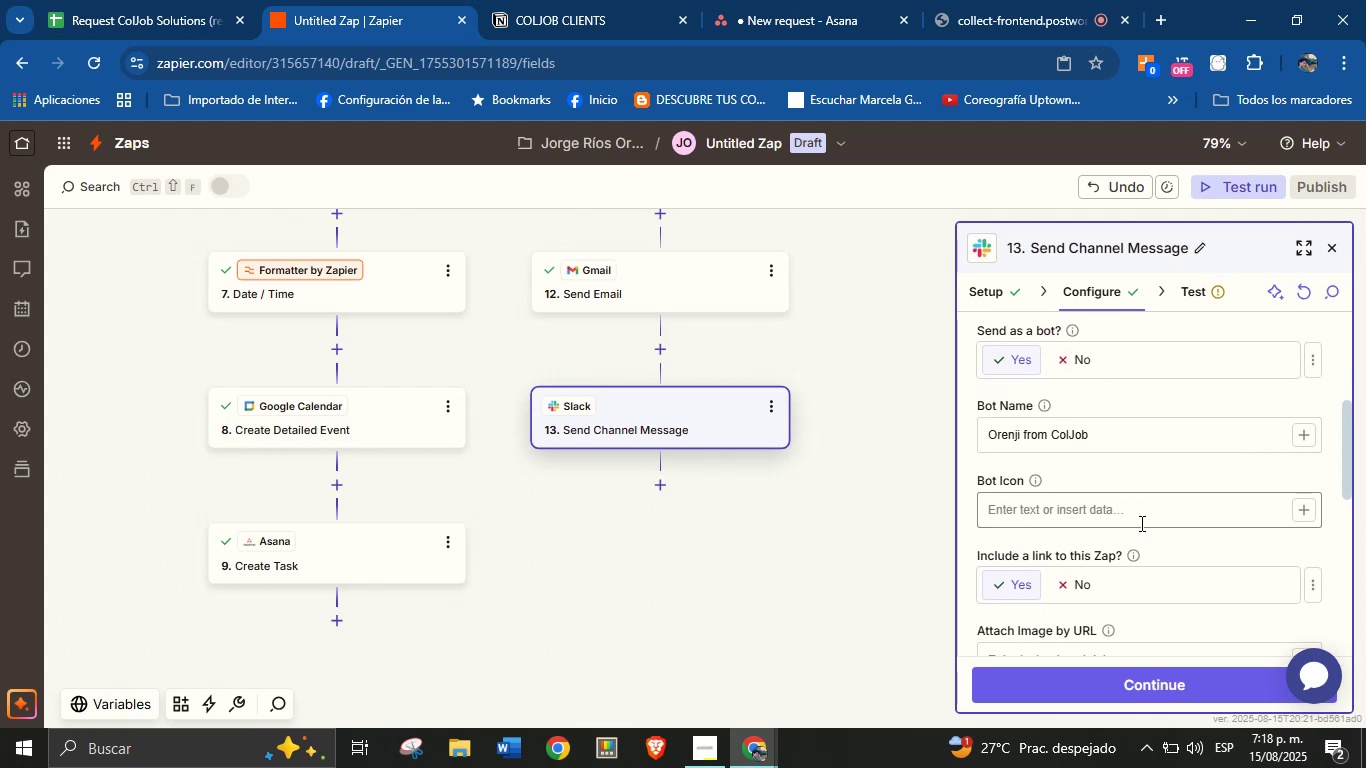 
scroll: coordinate [1163, 525], scroll_direction: down, amount: 5.0
 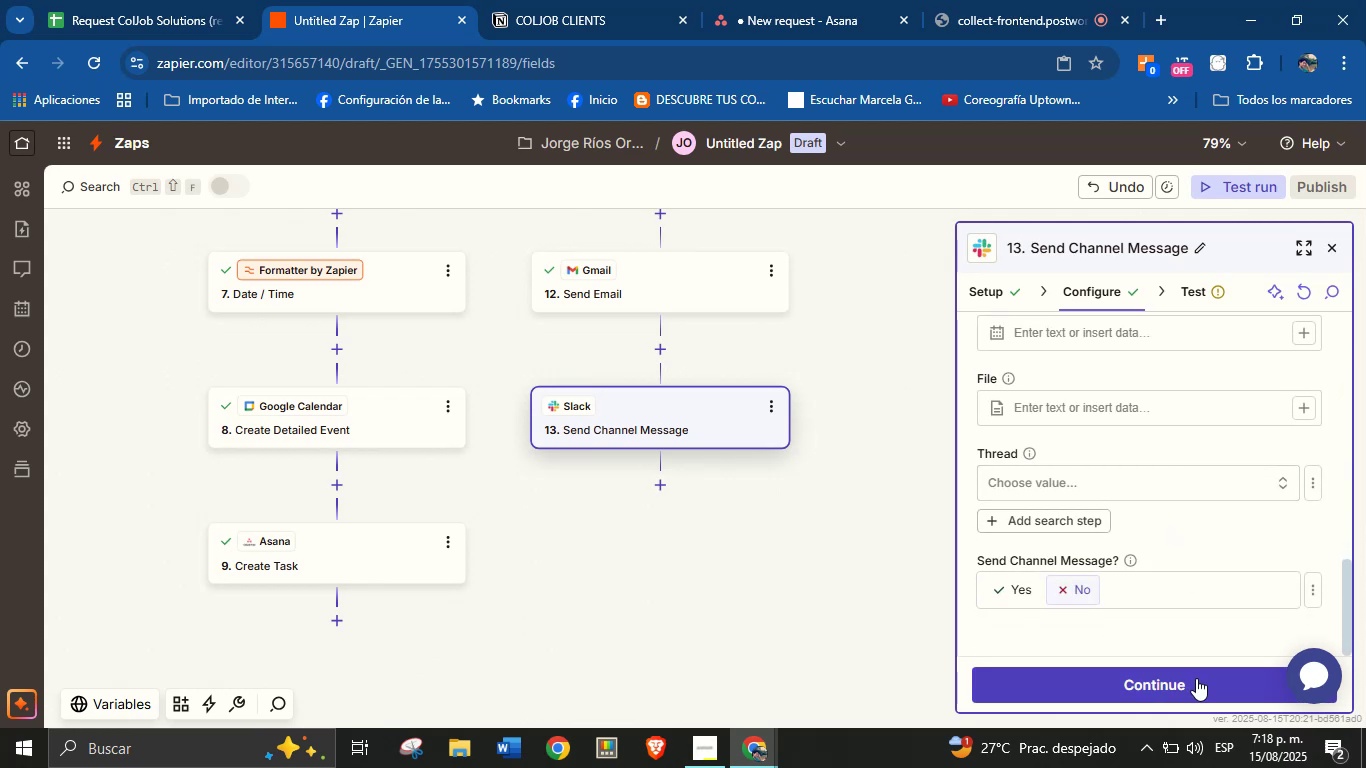 
left_click([1196, 678])
 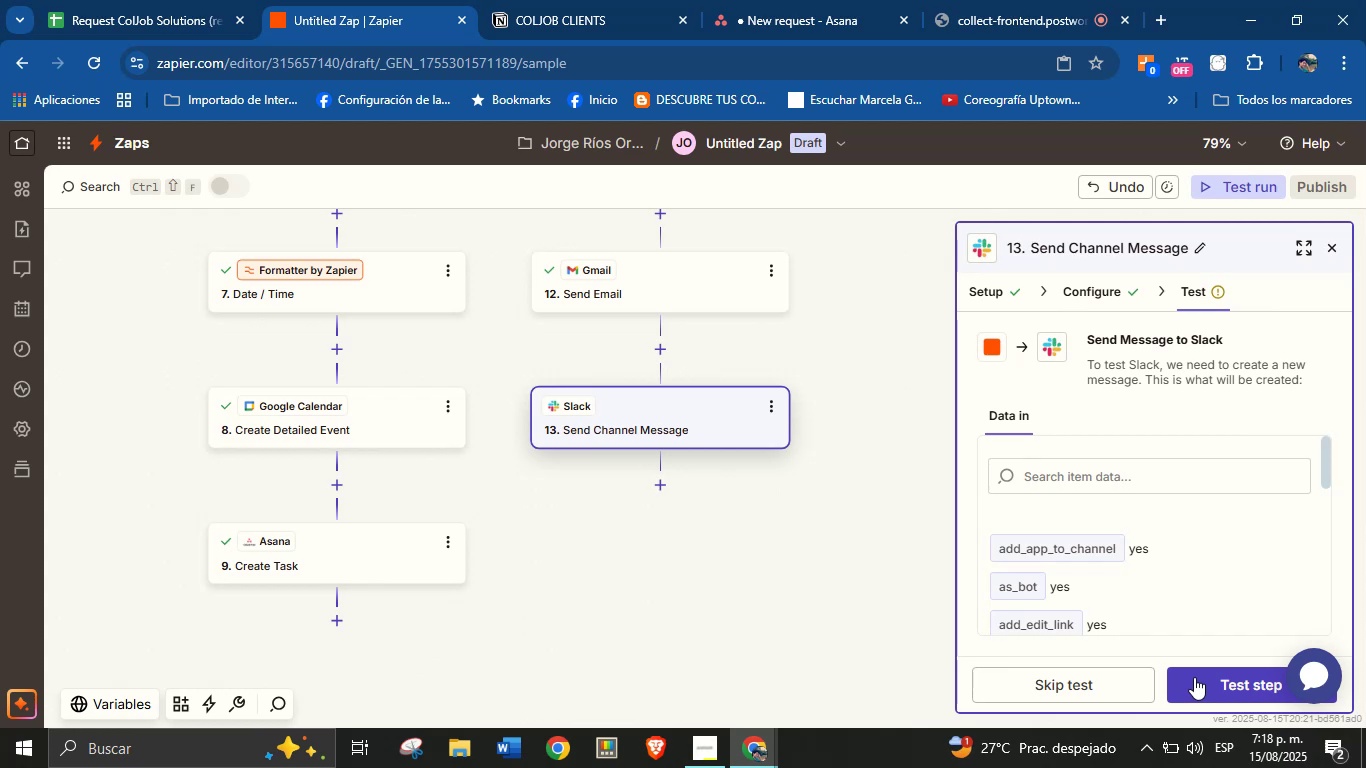 
wait(6.55)
 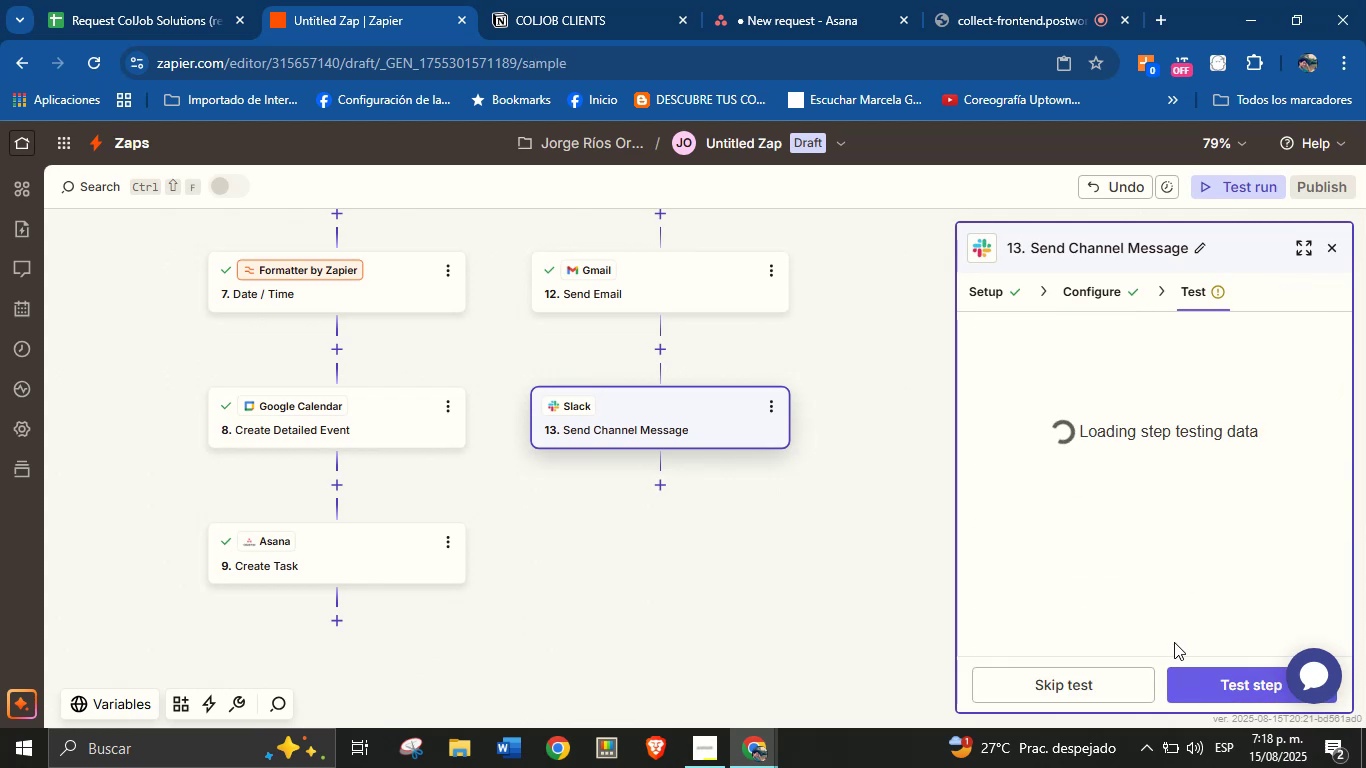 
left_click([1202, 687])
 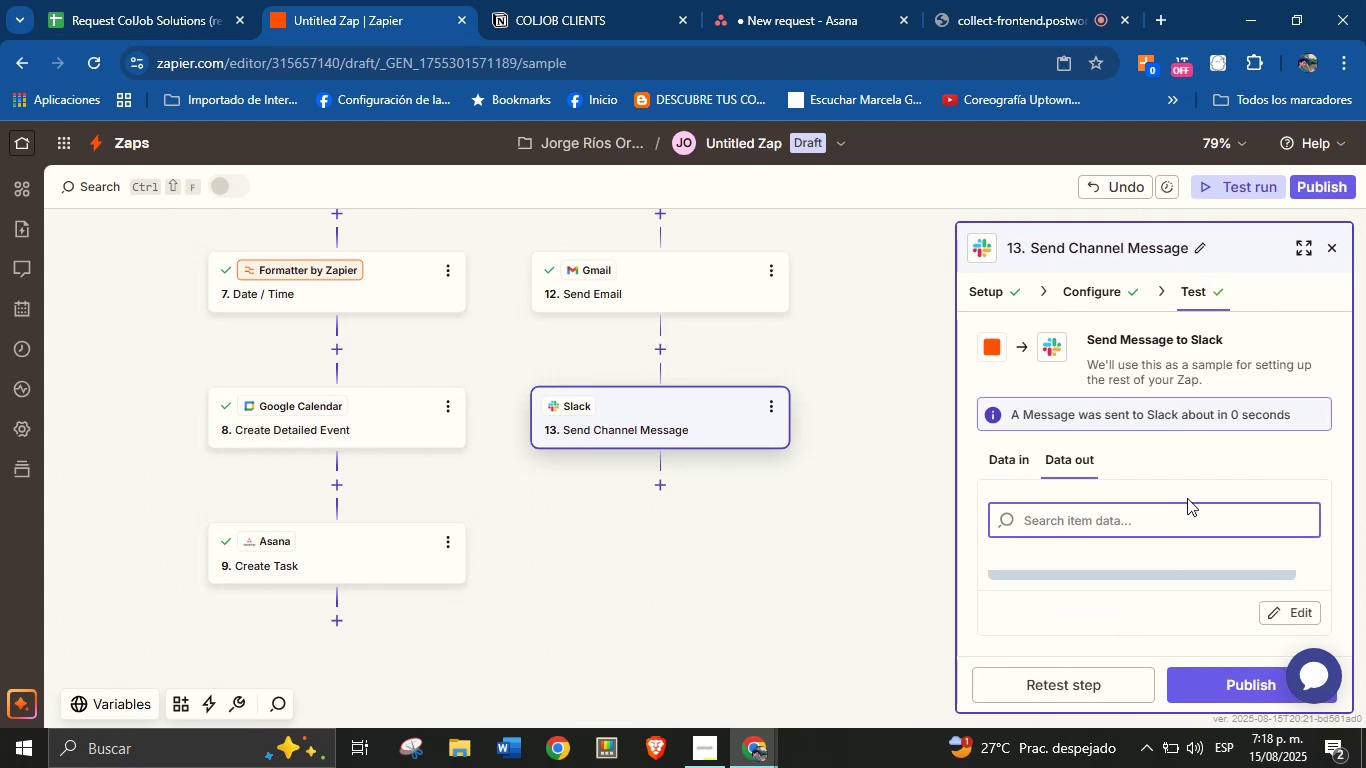 
wait(6.81)
 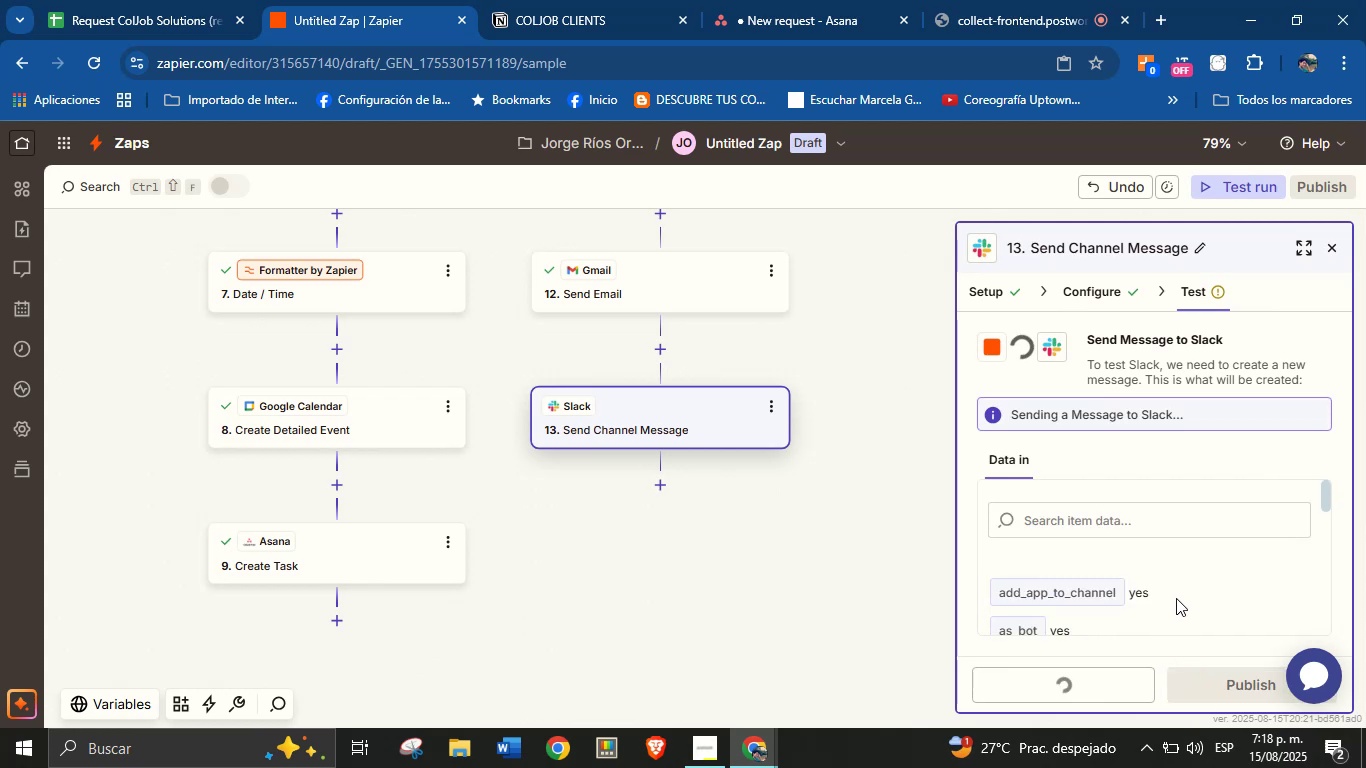 
left_click_drag(start_coordinate=[832, 546], to_coordinate=[885, 422])
 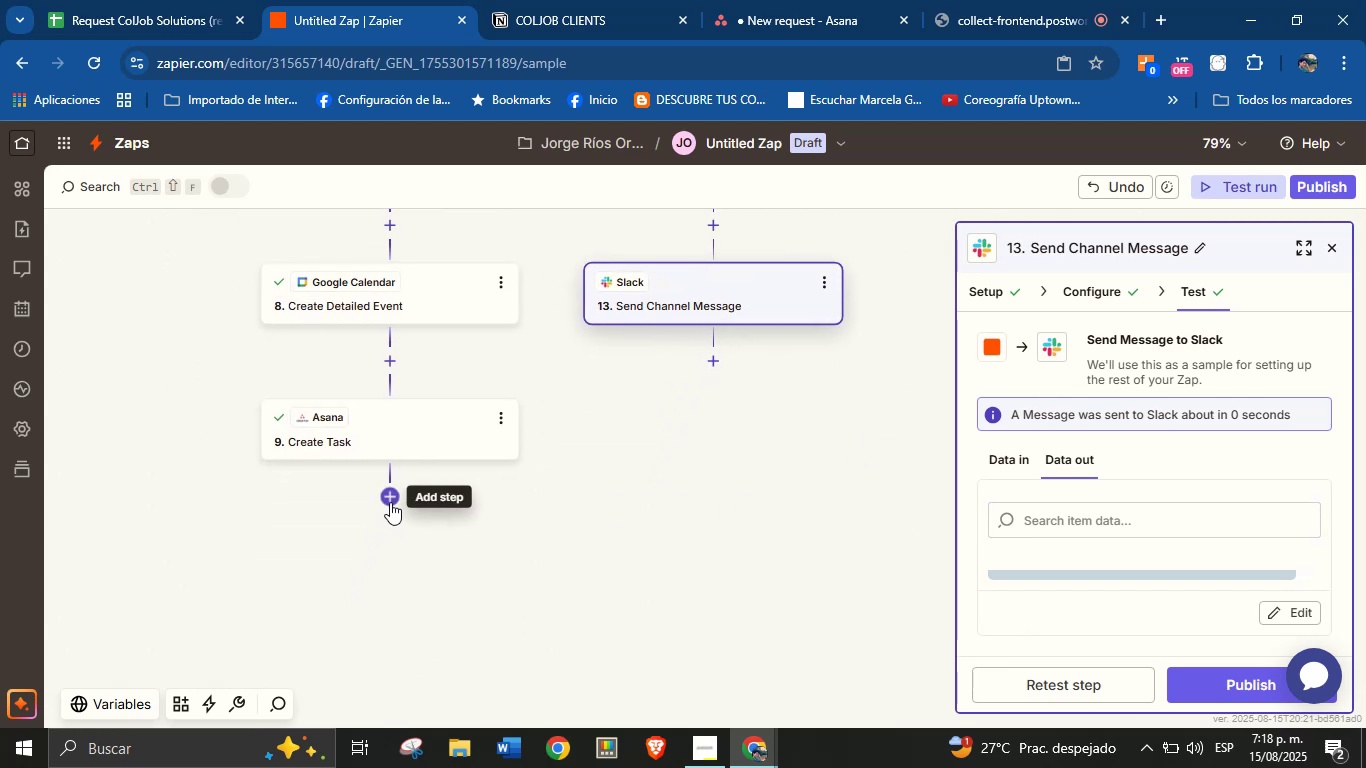 
left_click([390, 500])
 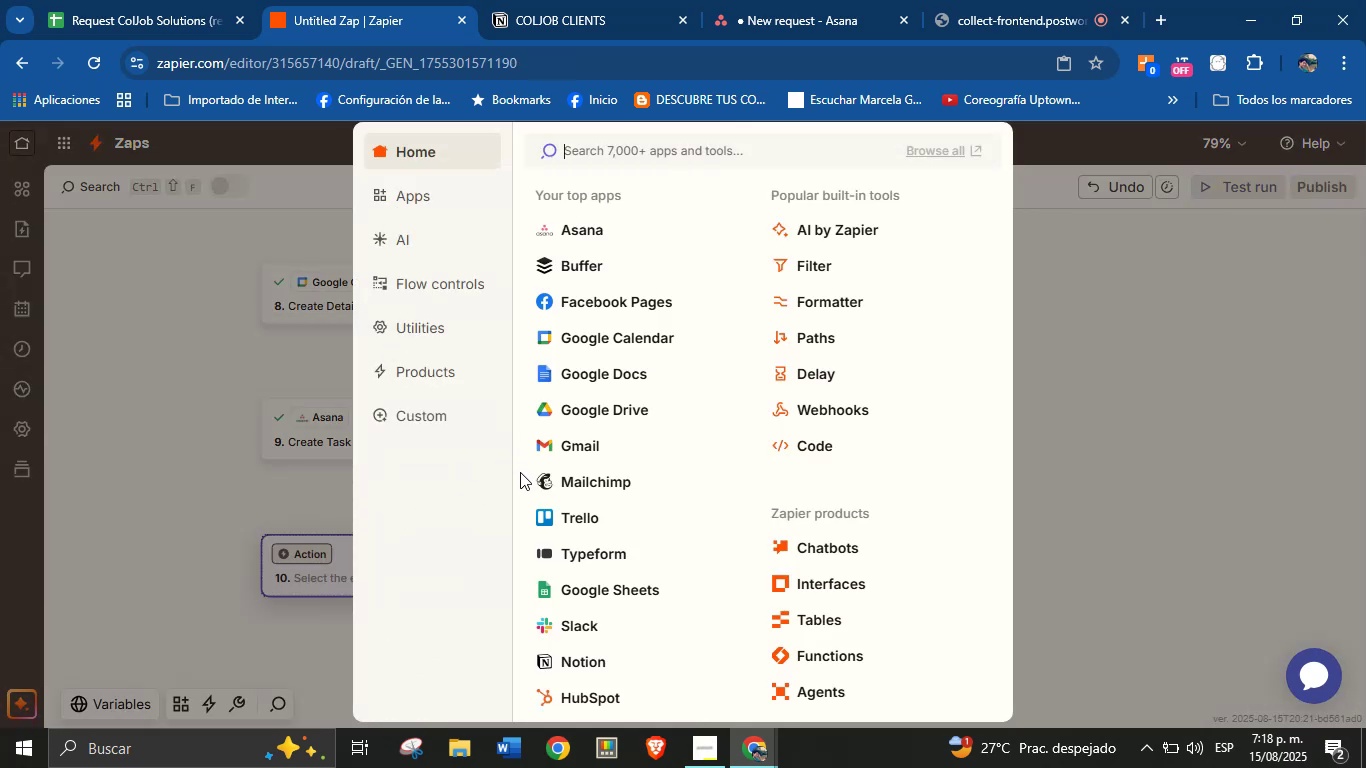 
wait(7.97)
 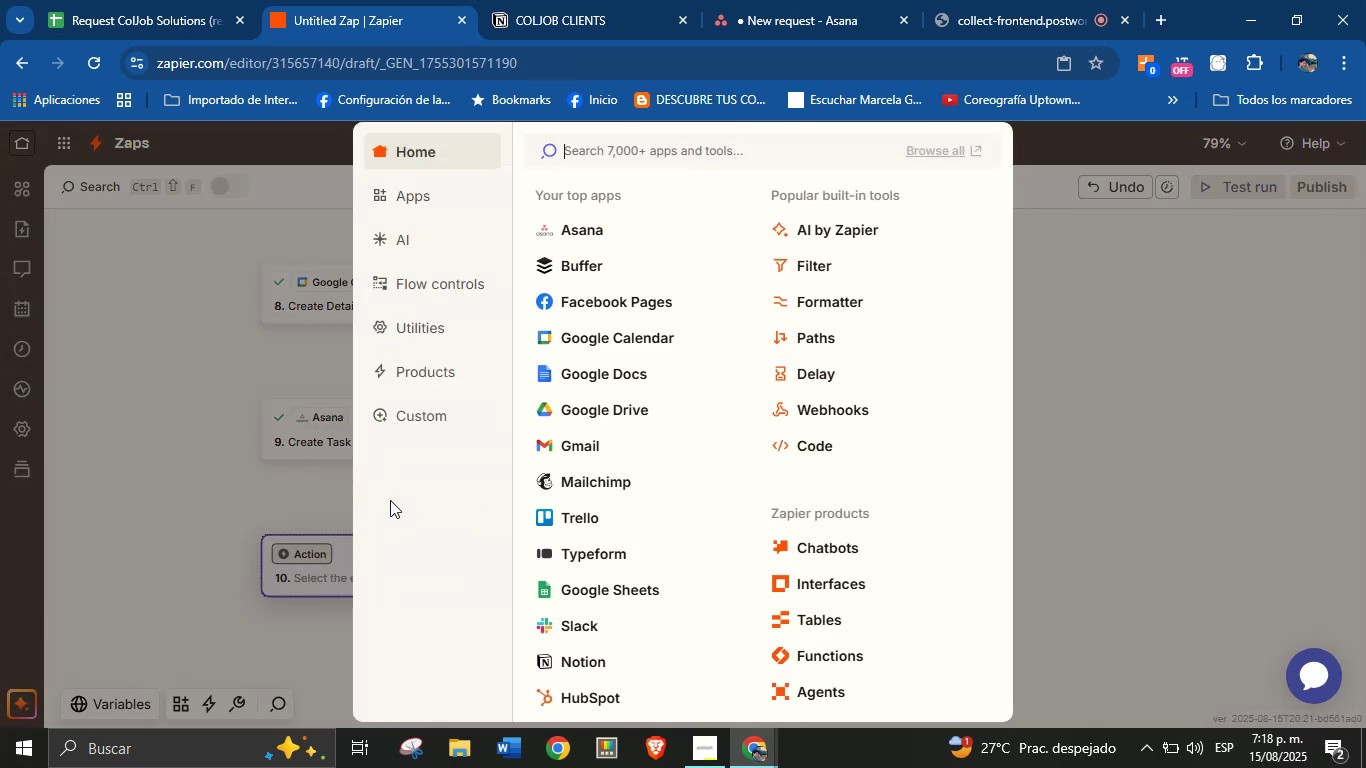 
left_click([615, 446])
 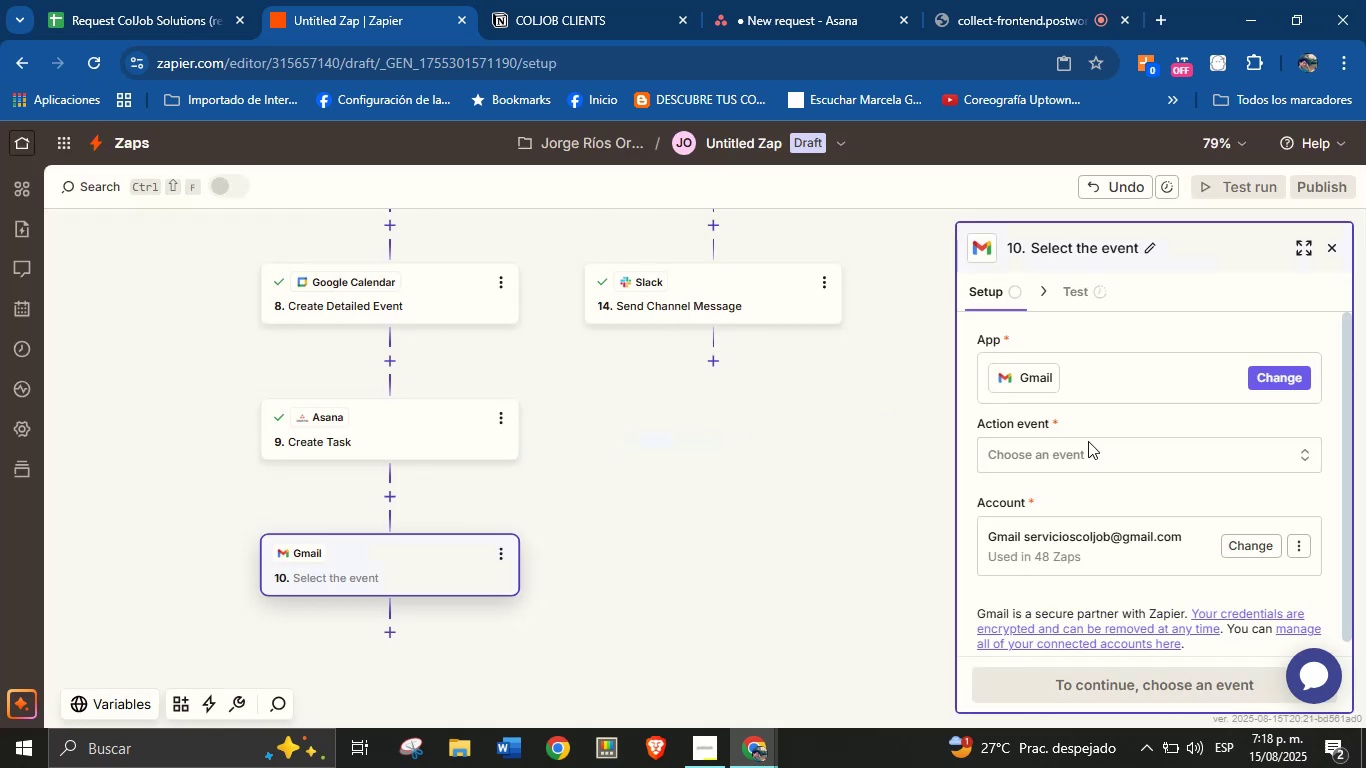 
left_click([1083, 461])
 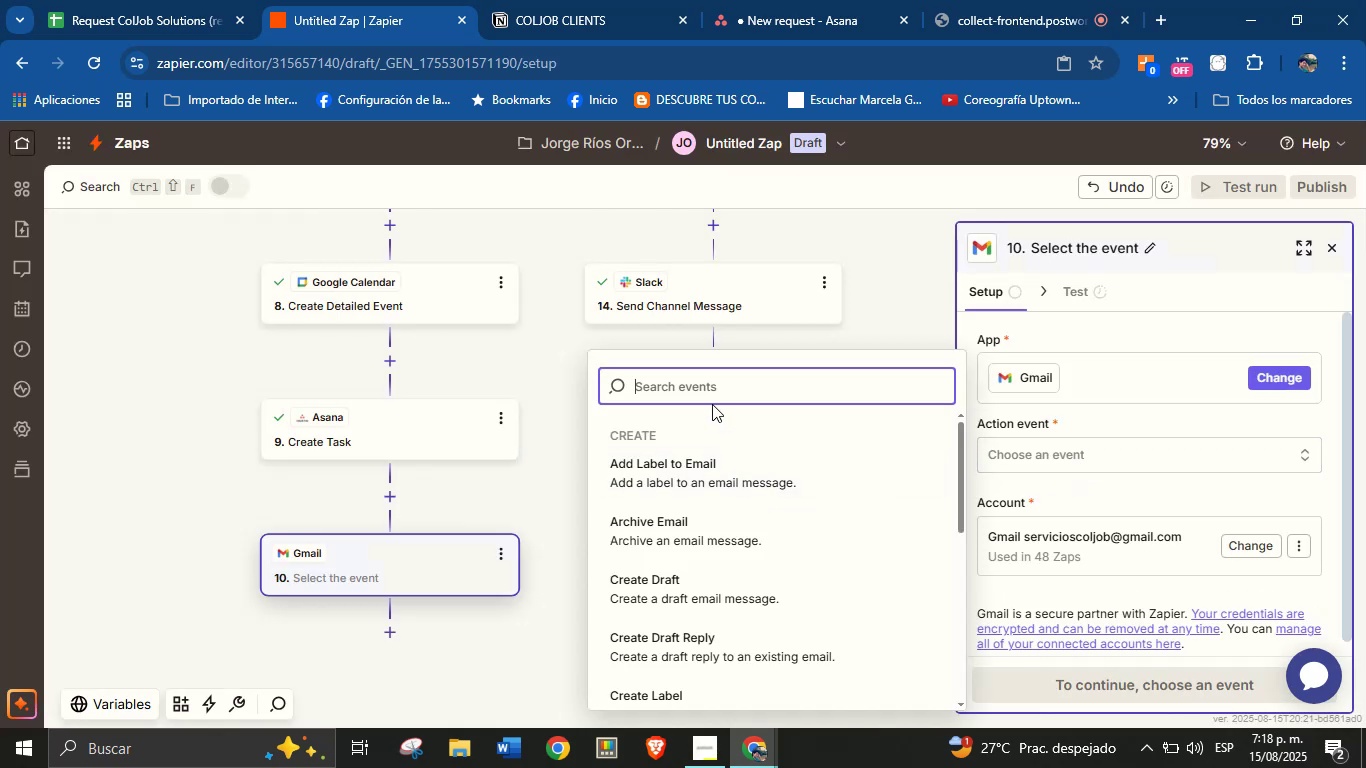 
type(send)
 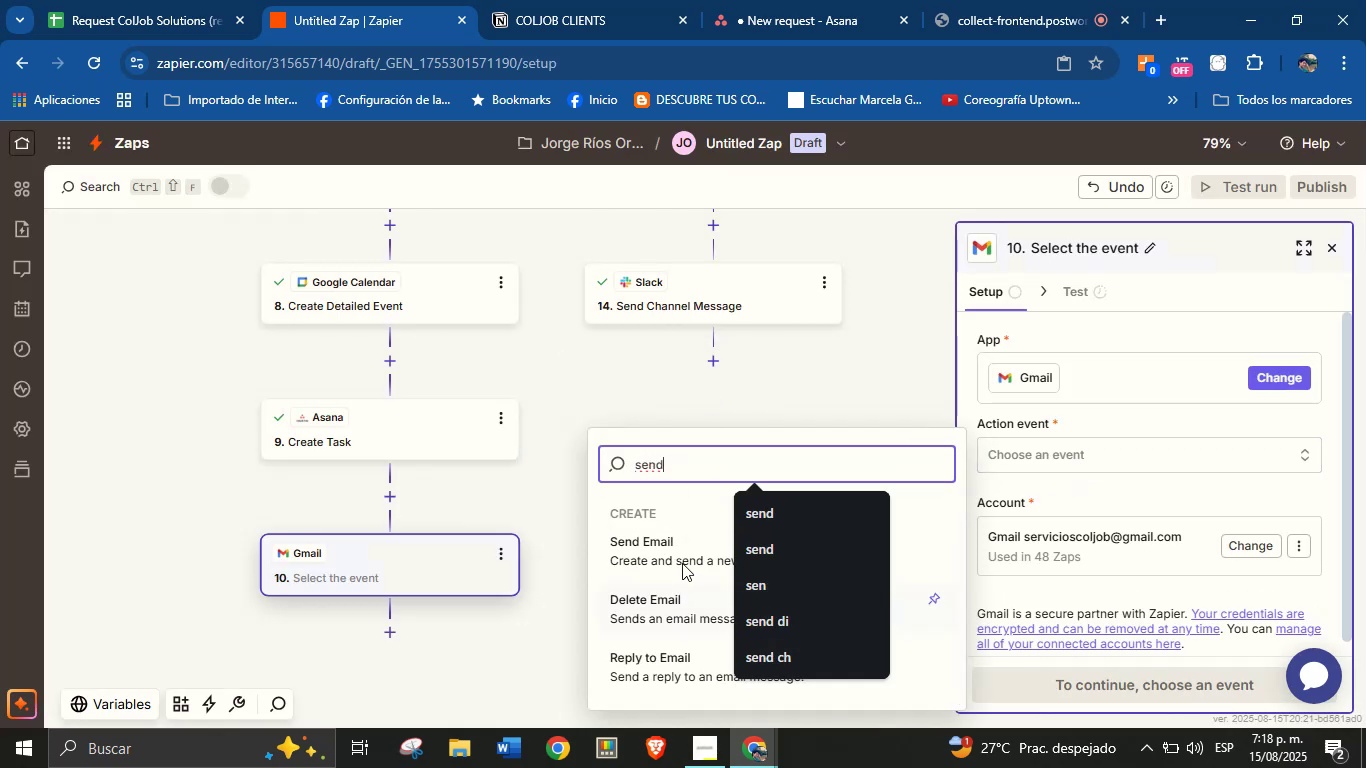 
left_click([681, 550])
 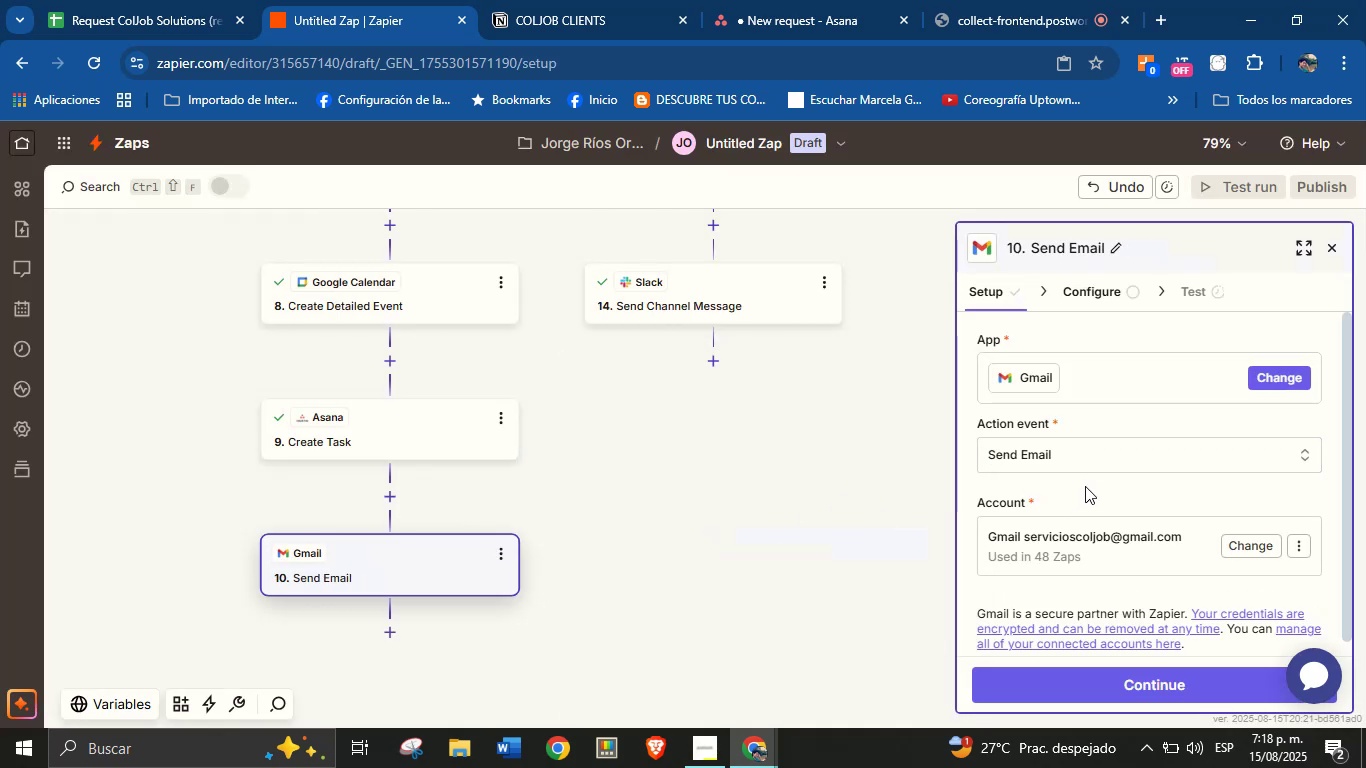 
scroll: coordinate [1101, 481], scroll_direction: down, amount: 2.0
 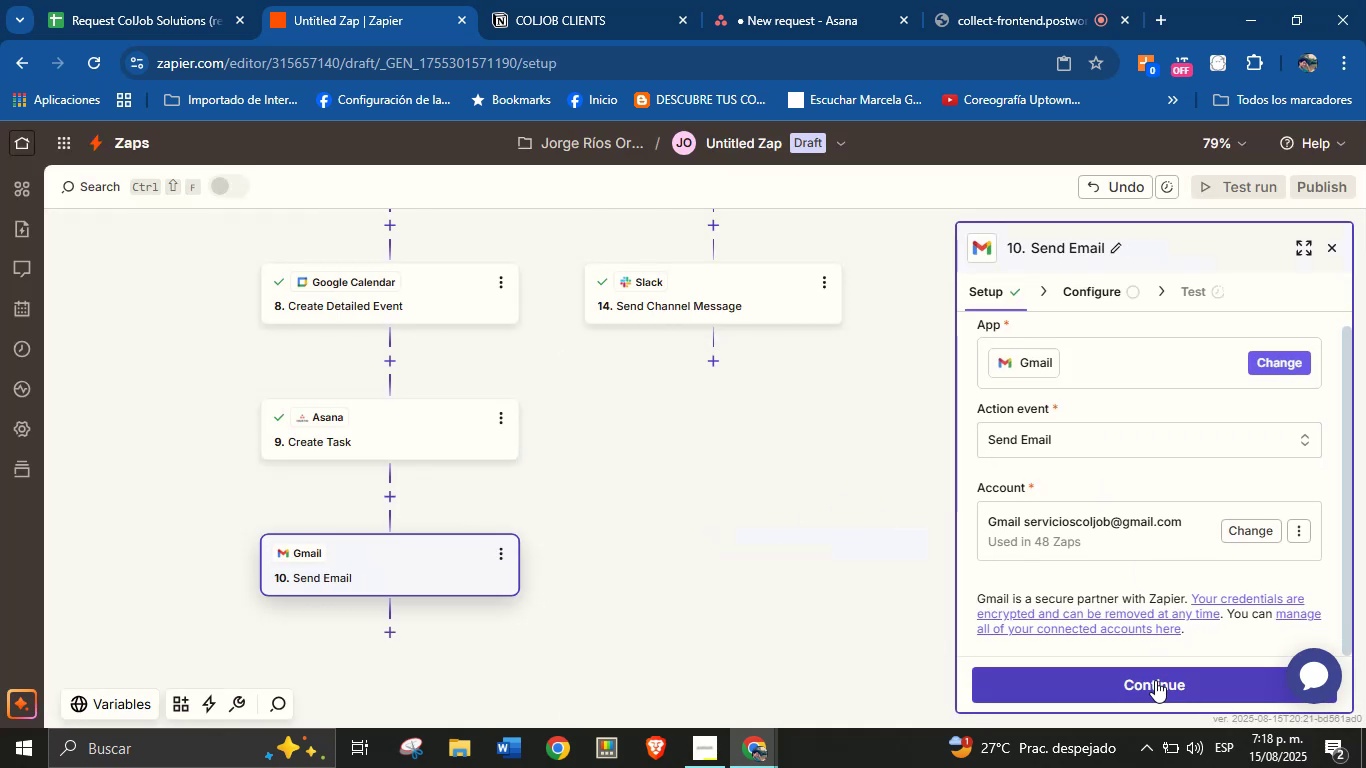 
left_click([1155, 680])
 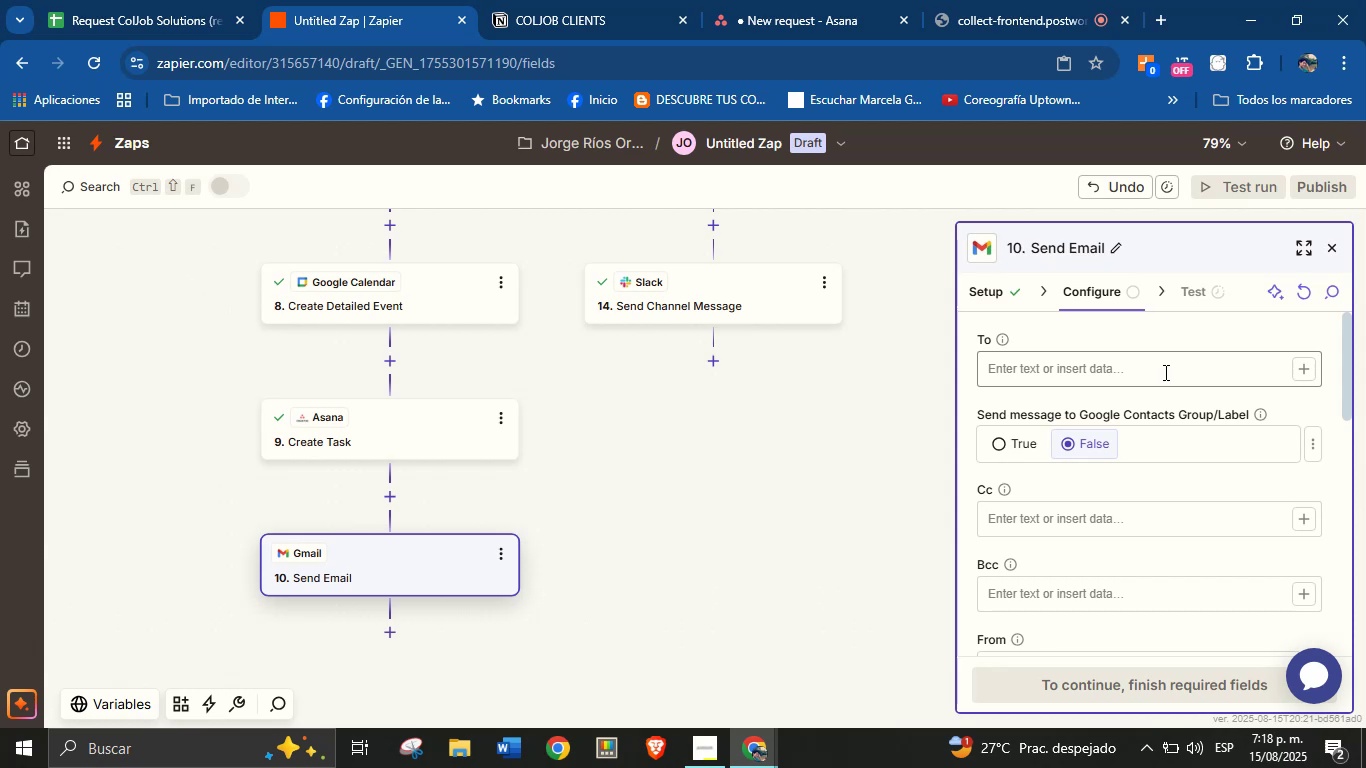 
wait(5.61)
 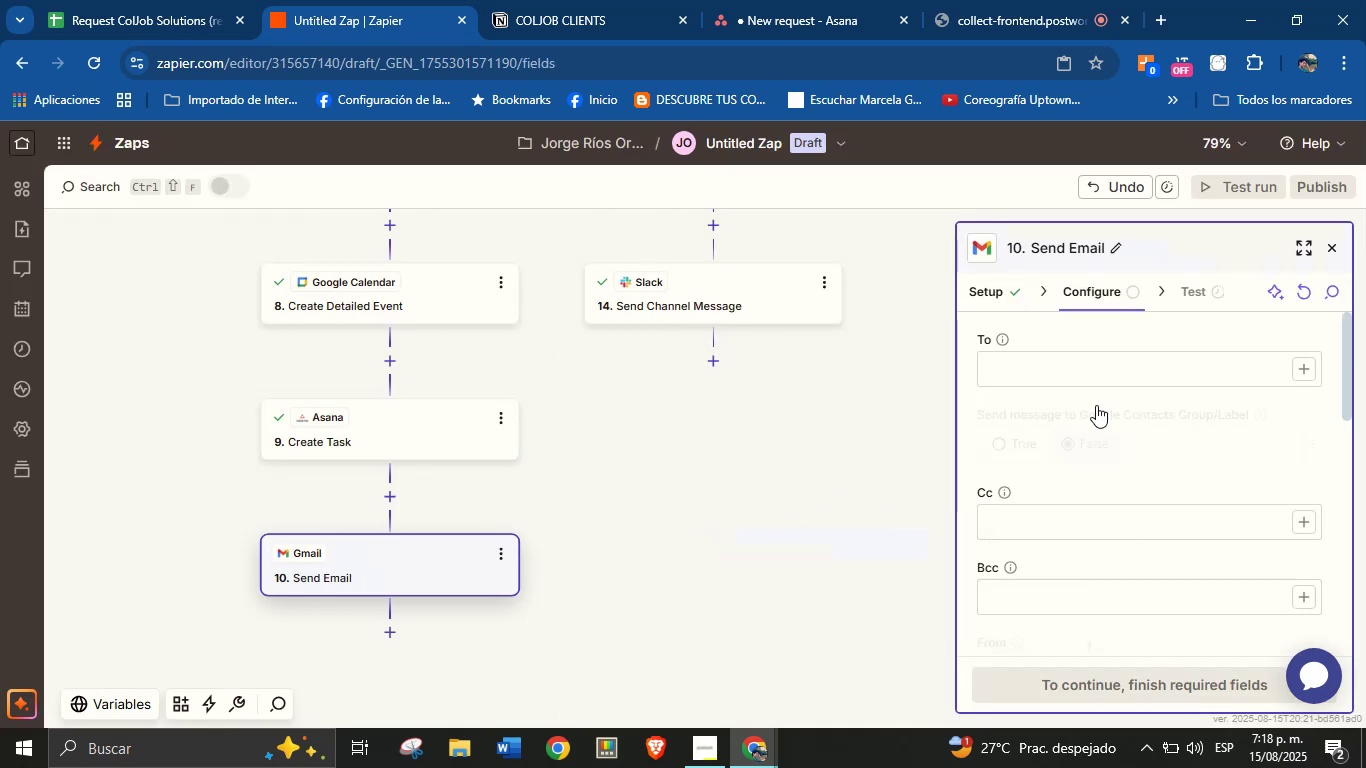 
left_click([1297, 368])
 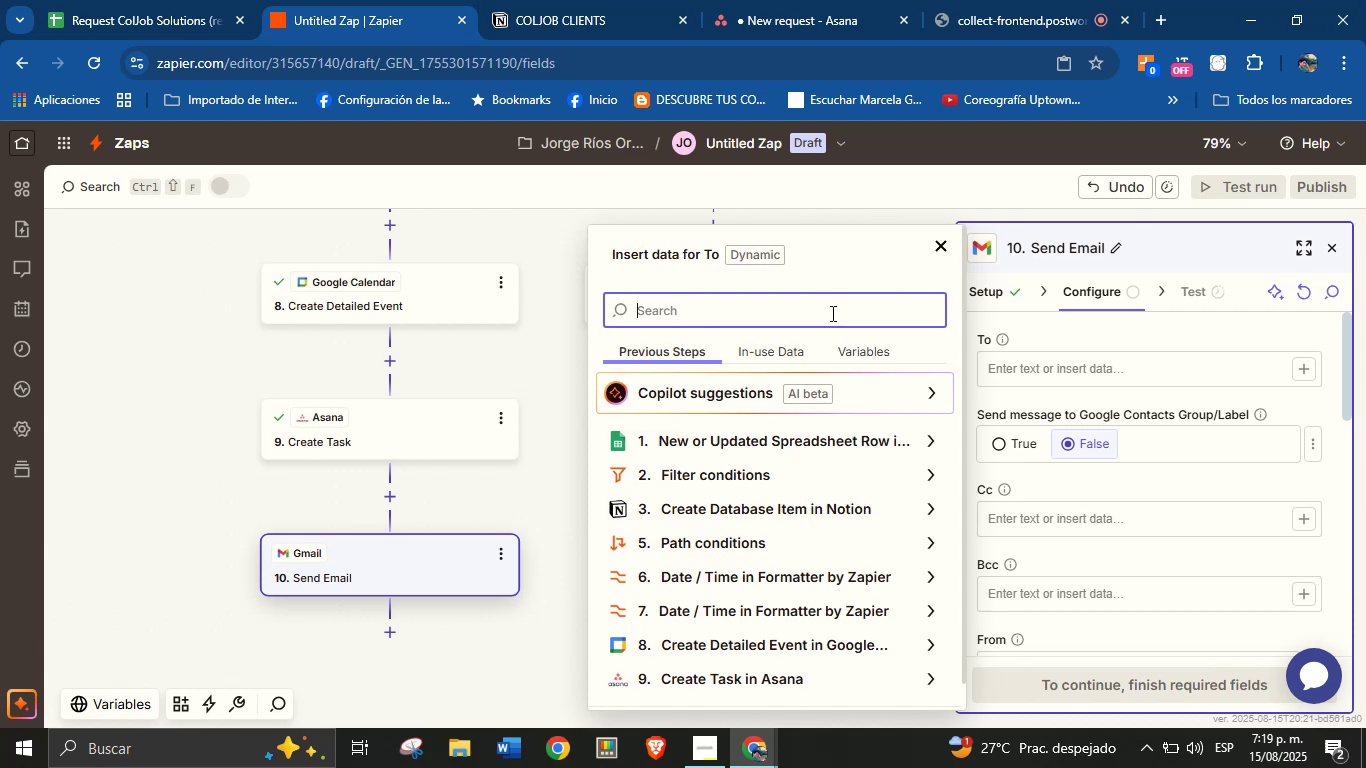 
wait(11.75)
 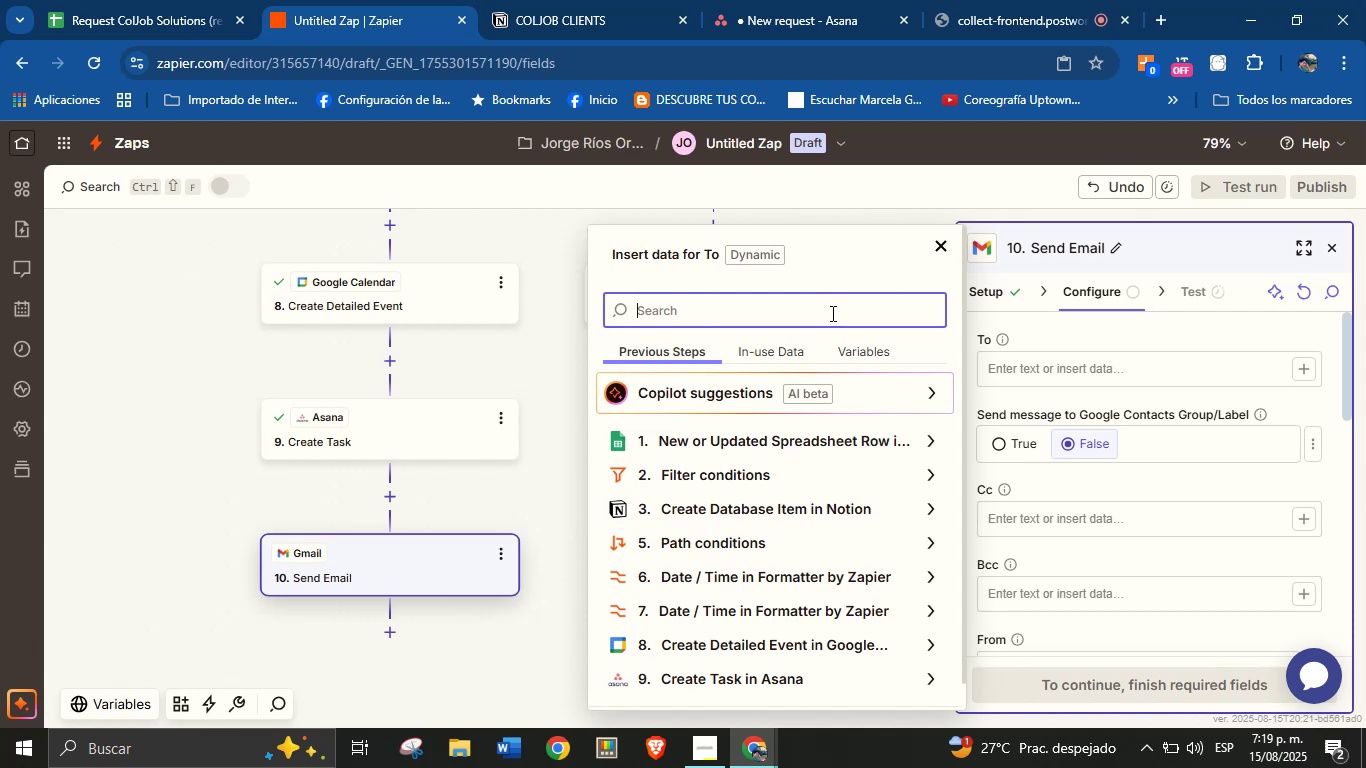 
type(email)
 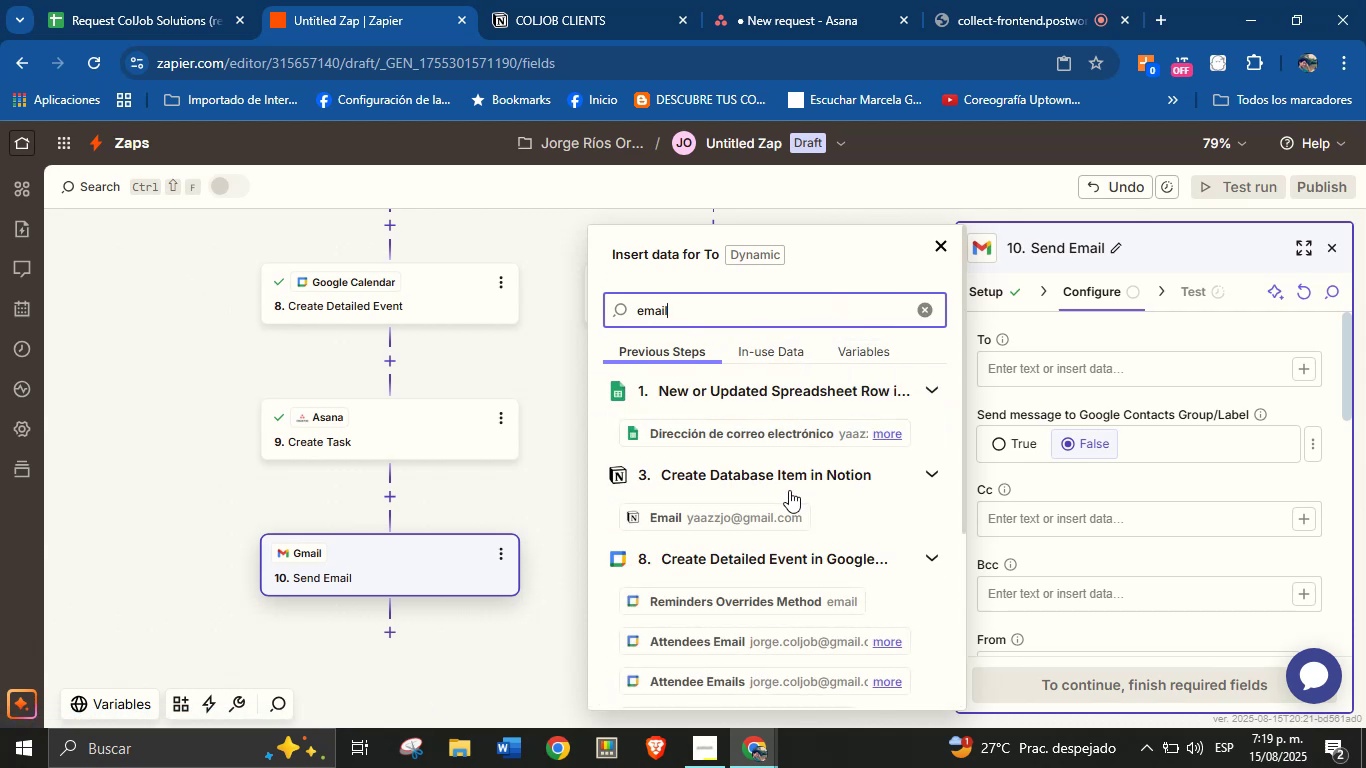 
left_click([782, 510])
 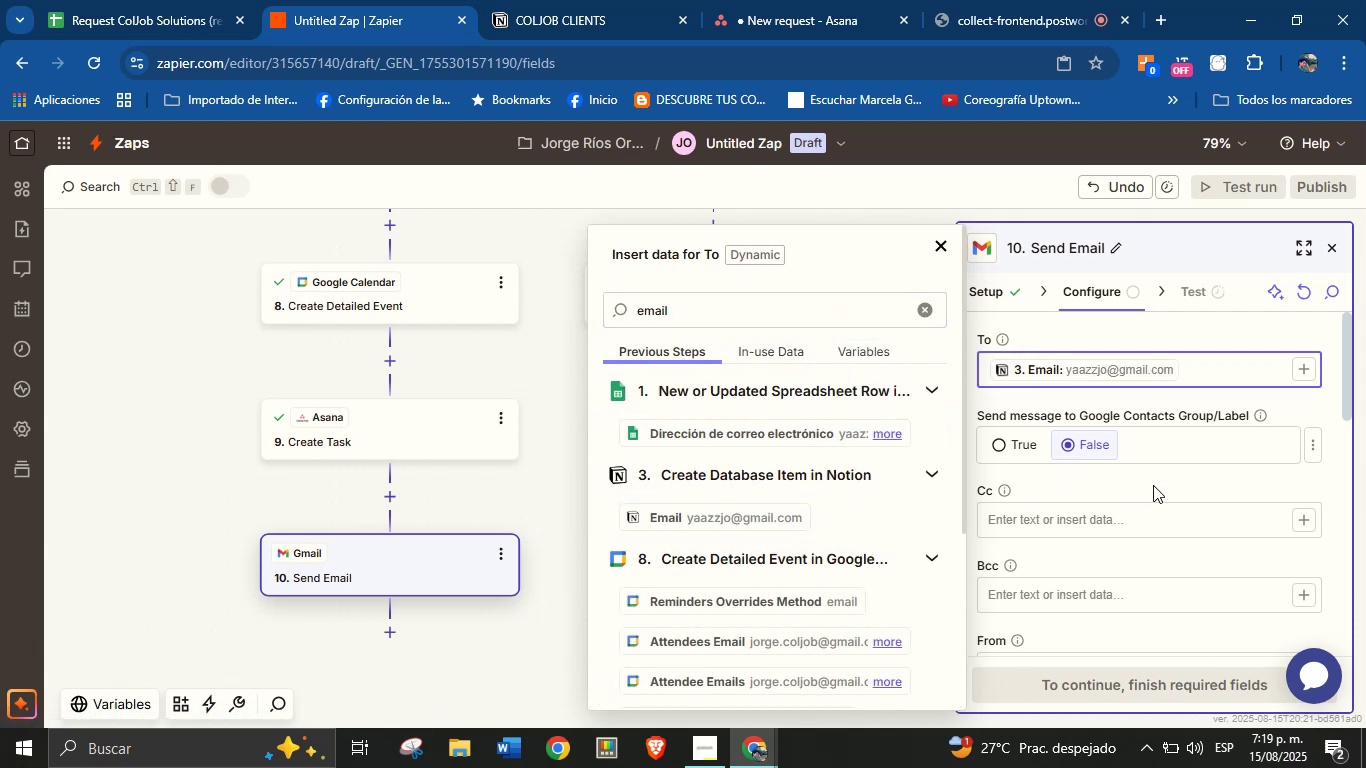 
left_click([1153, 485])
 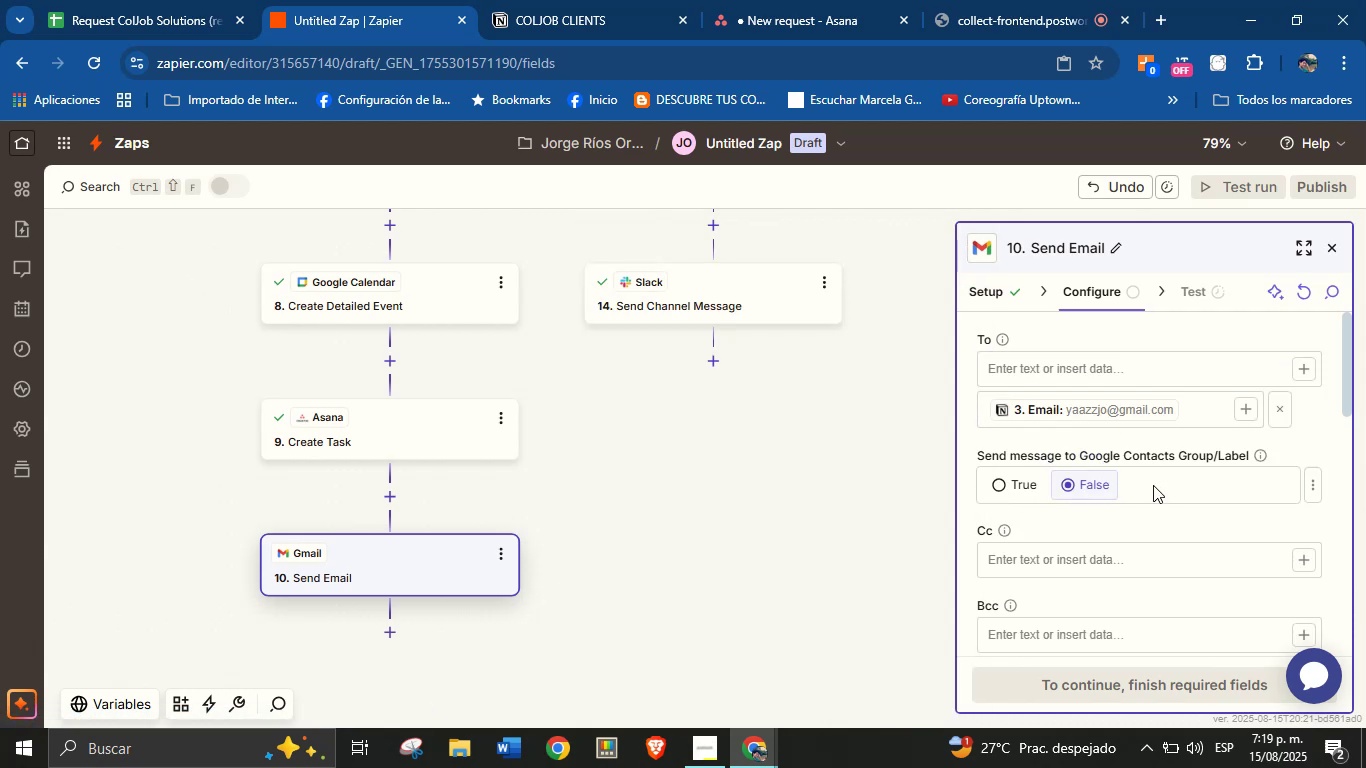 
scroll: coordinate [1153, 485], scroll_direction: up, amount: 1.0
 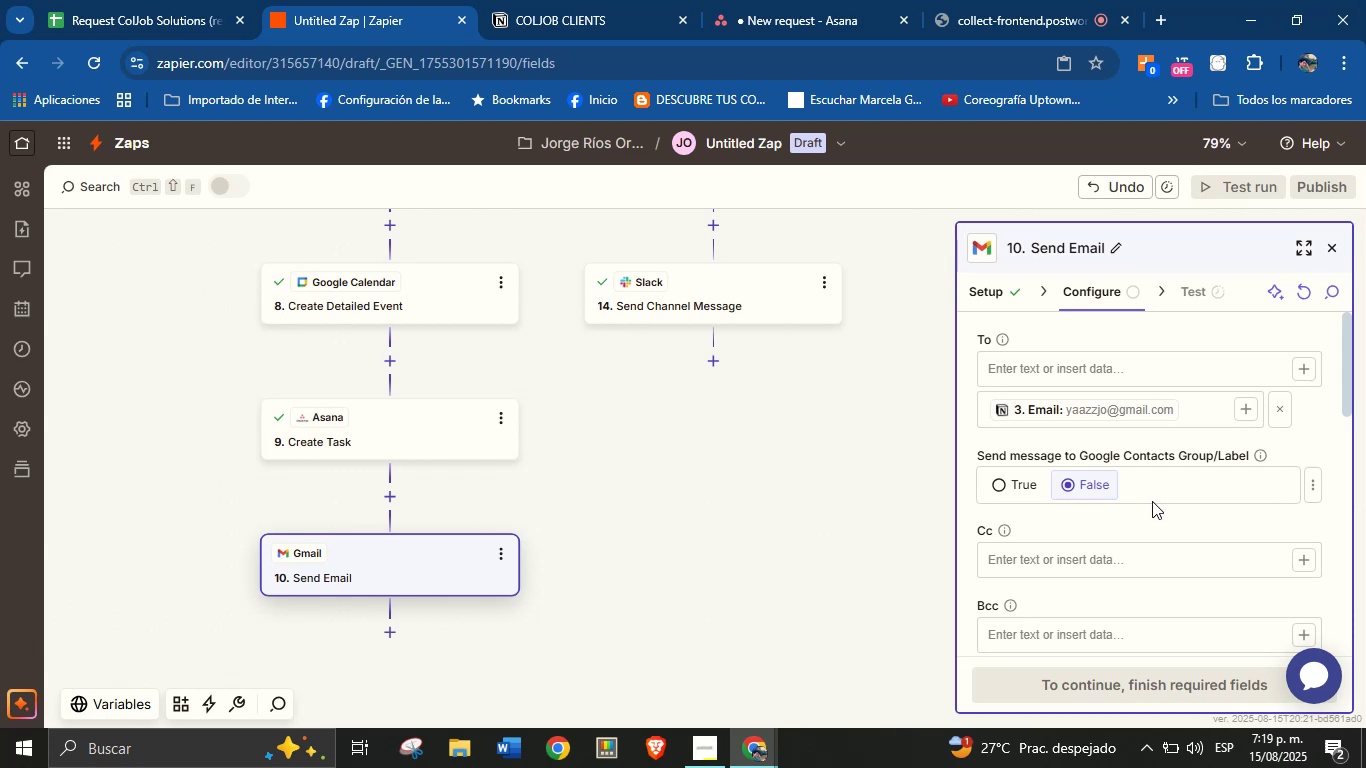 
scroll: coordinate [1152, 540], scroll_direction: down, amount: 2.0
 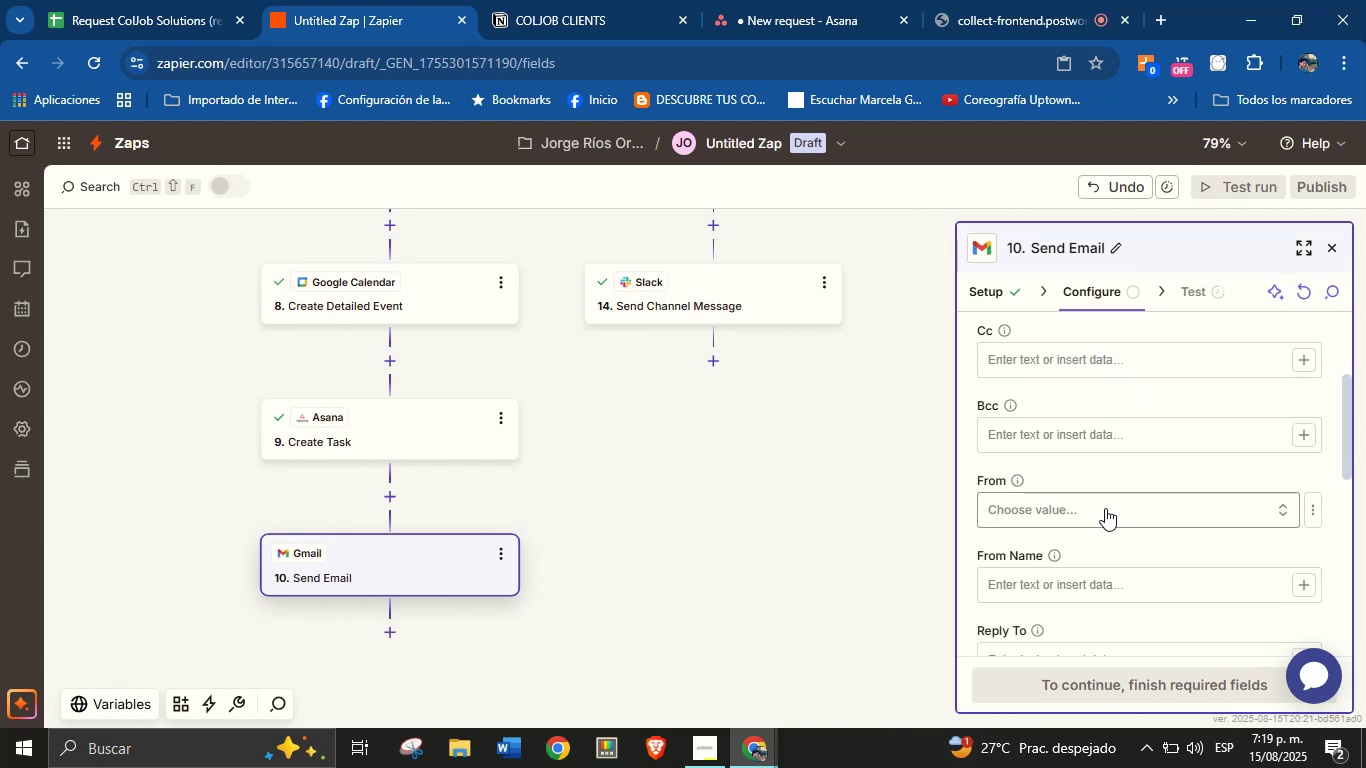 
left_click([1105, 508])
 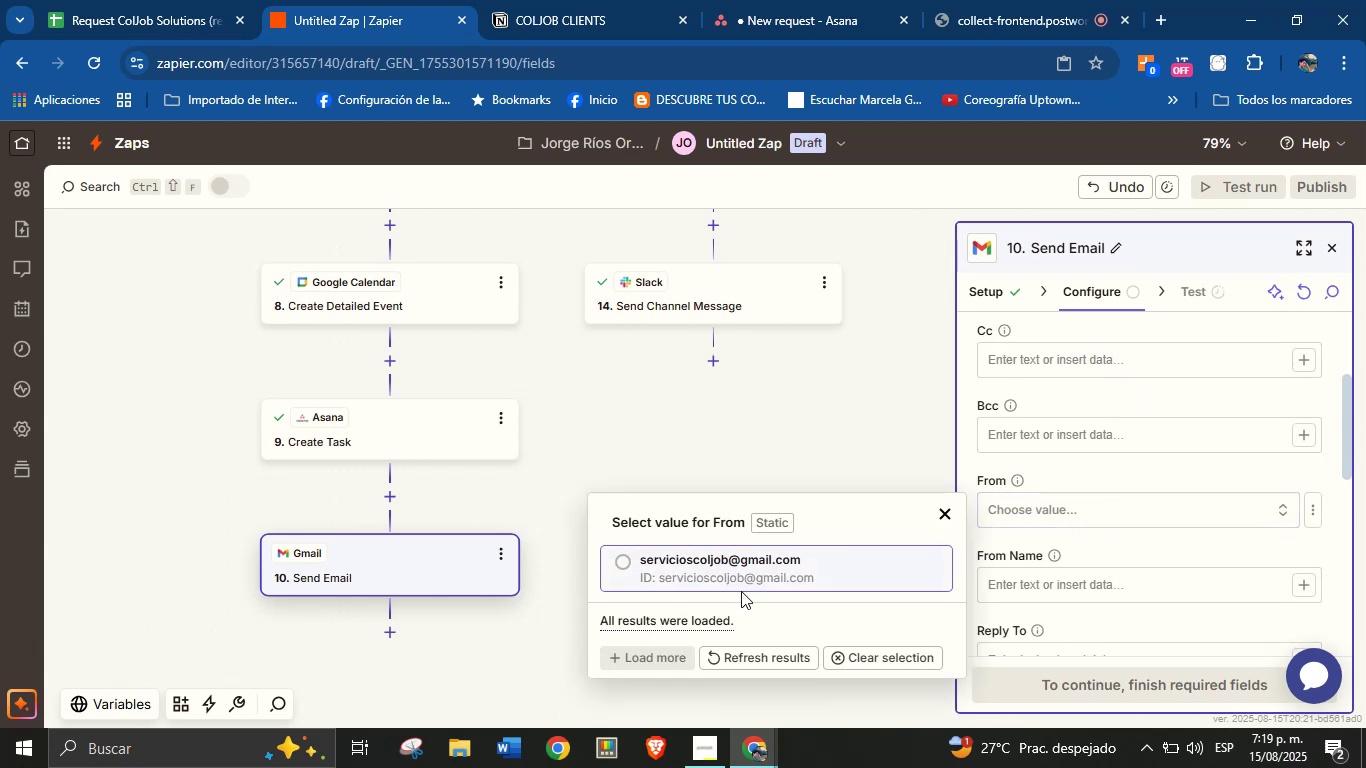 
left_click([745, 579])
 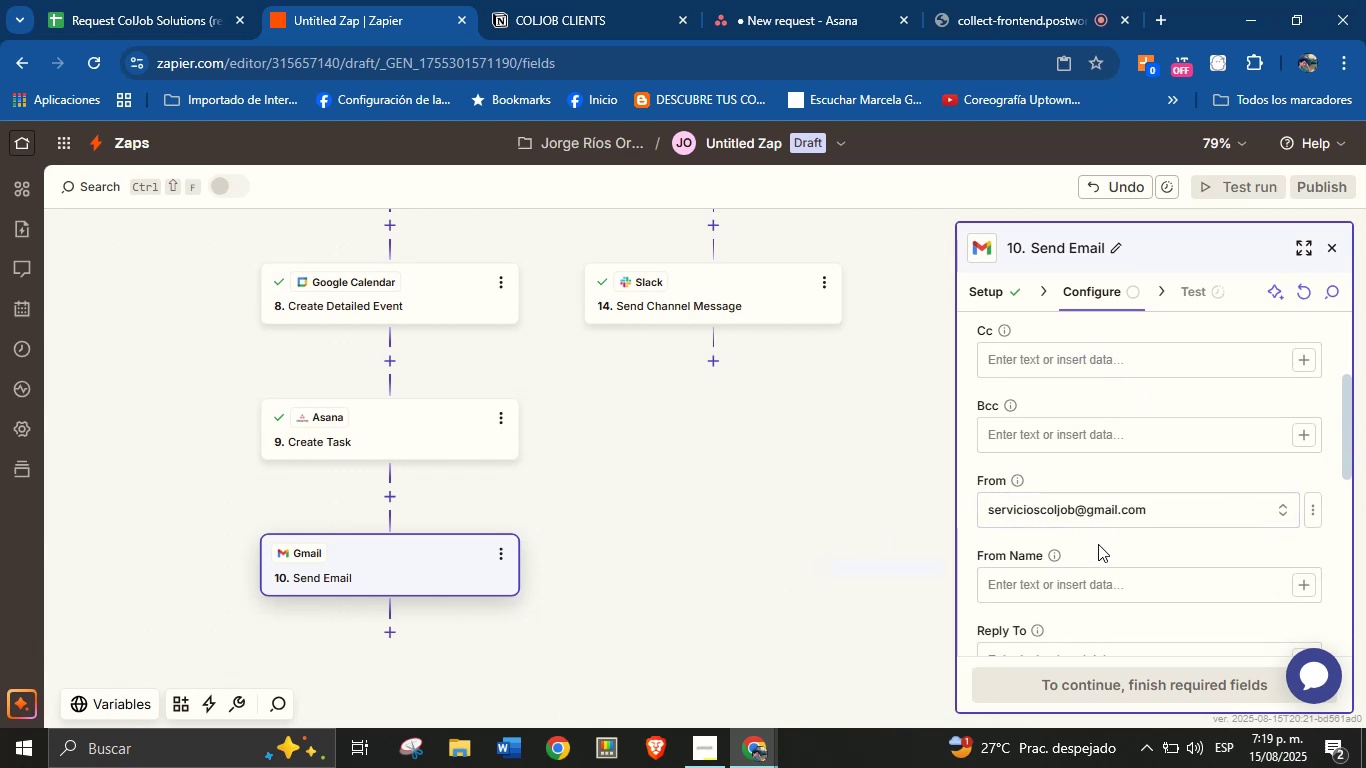 
left_click([1098, 544])
 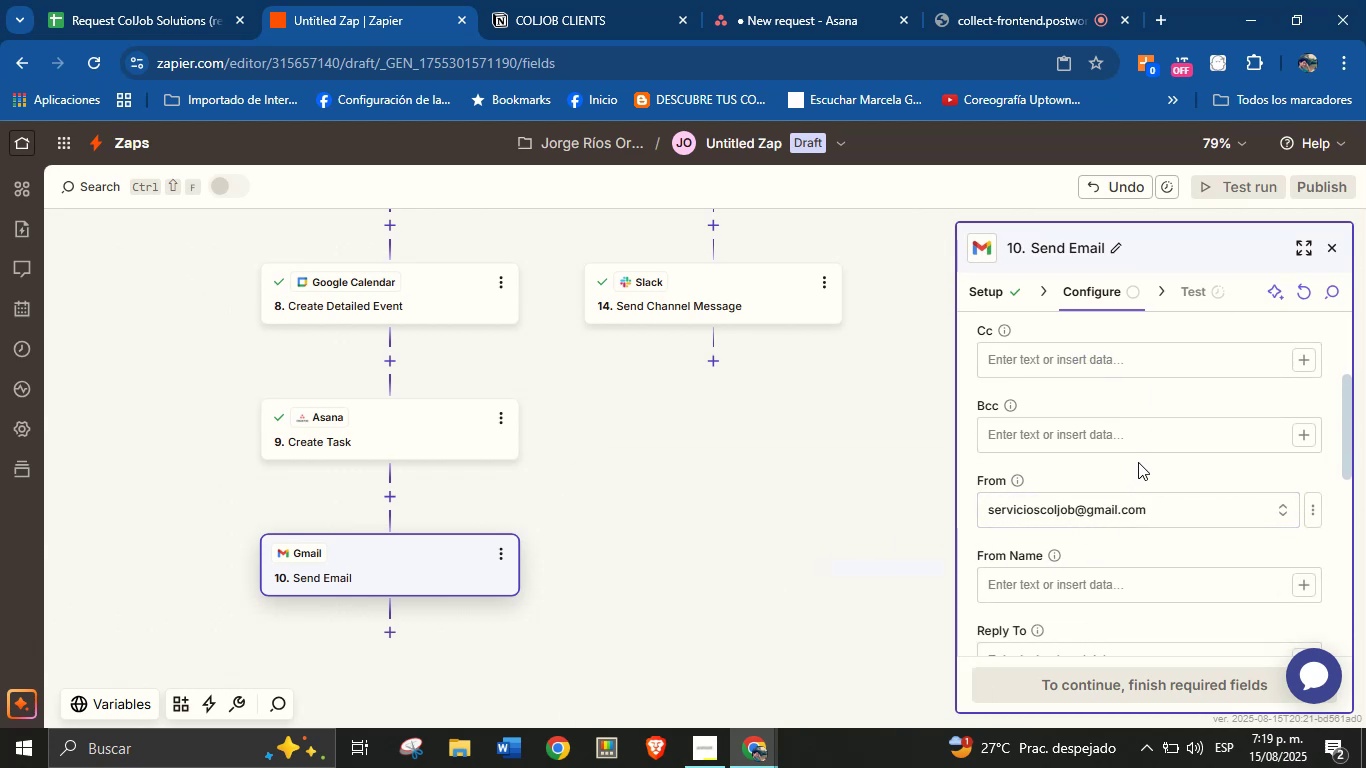 
scroll: coordinate [1138, 460], scroll_direction: down, amount: 1.0
 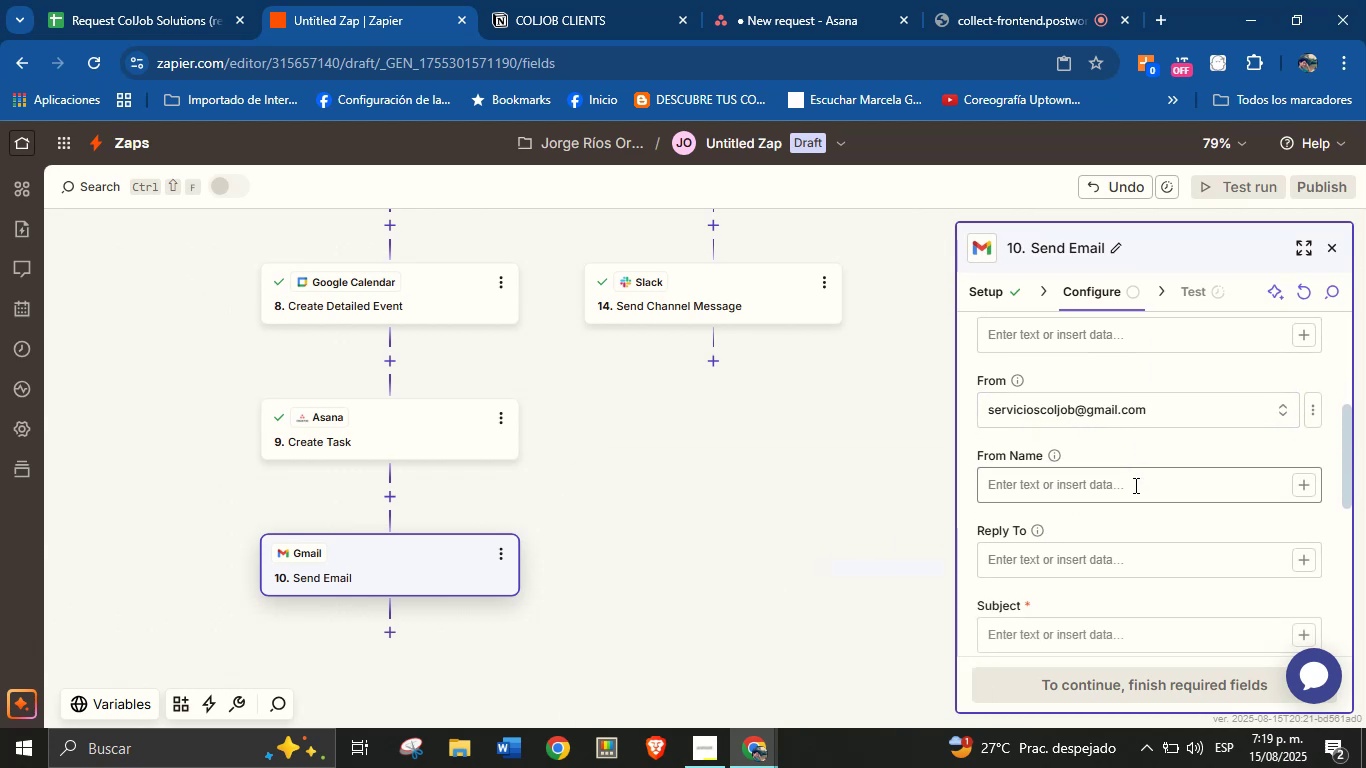 
left_click([1134, 485])
 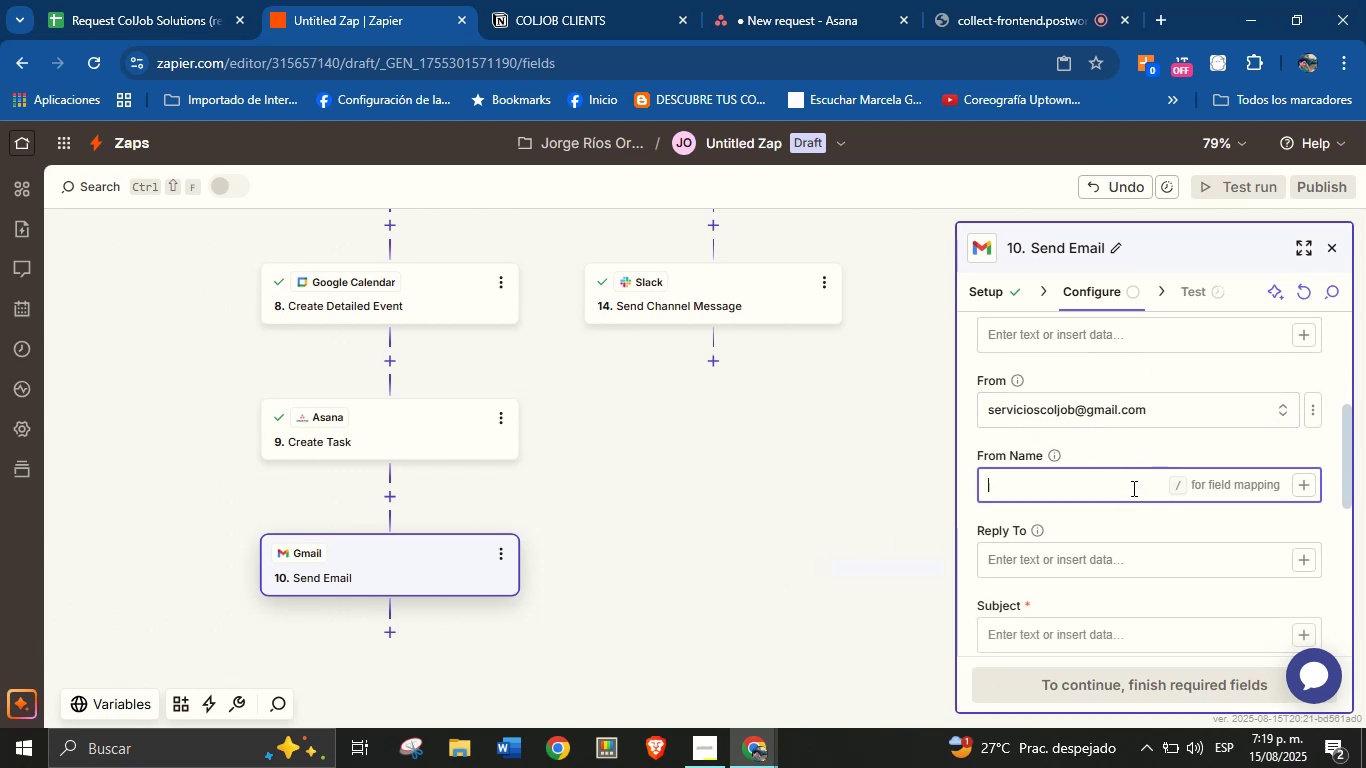 
type(Jorge from COL)
key(Backspace)
key(Backspace)
type(olH)
key(Backspace)
type(Job)
 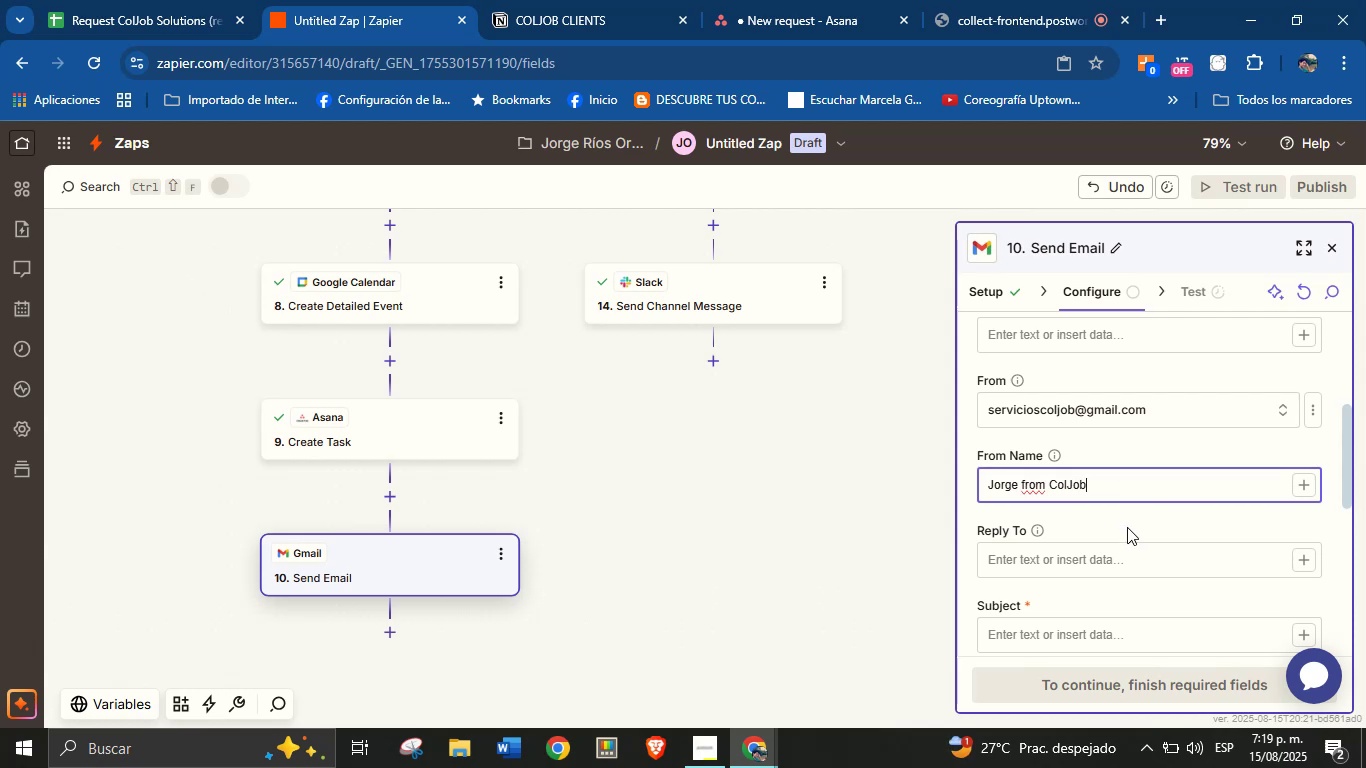 
left_click([1127, 527])
 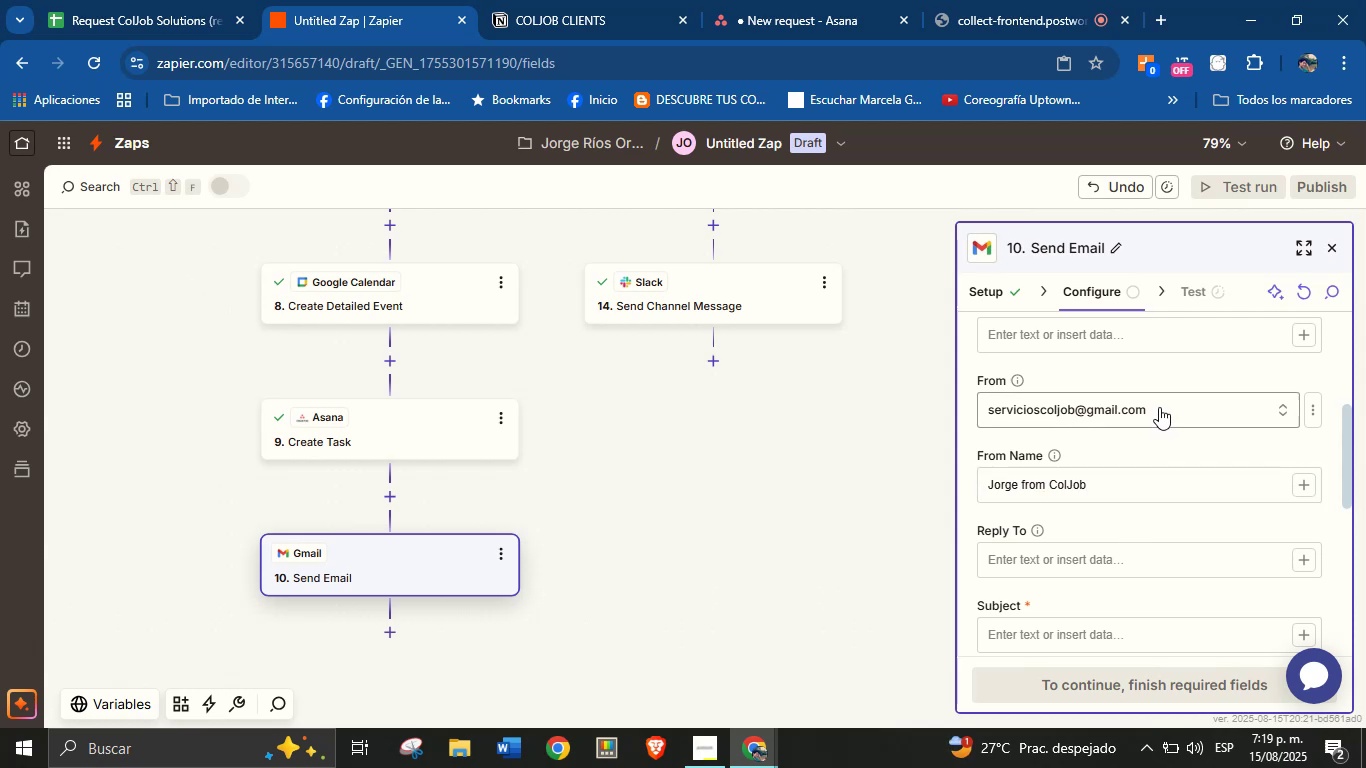 
scroll: coordinate [1159, 407], scroll_direction: up, amount: 1.0
 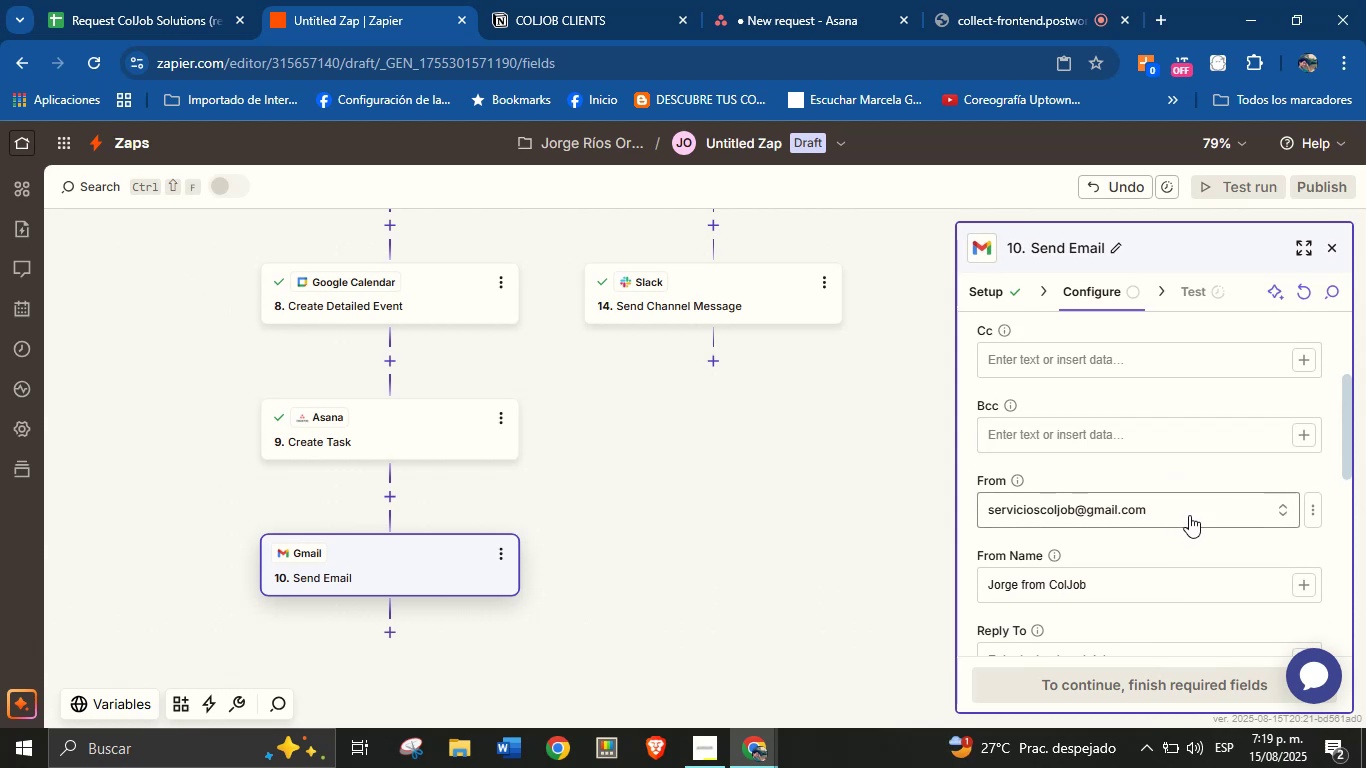 
scroll: coordinate [1189, 515], scroll_direction: down, amount: 2.0
 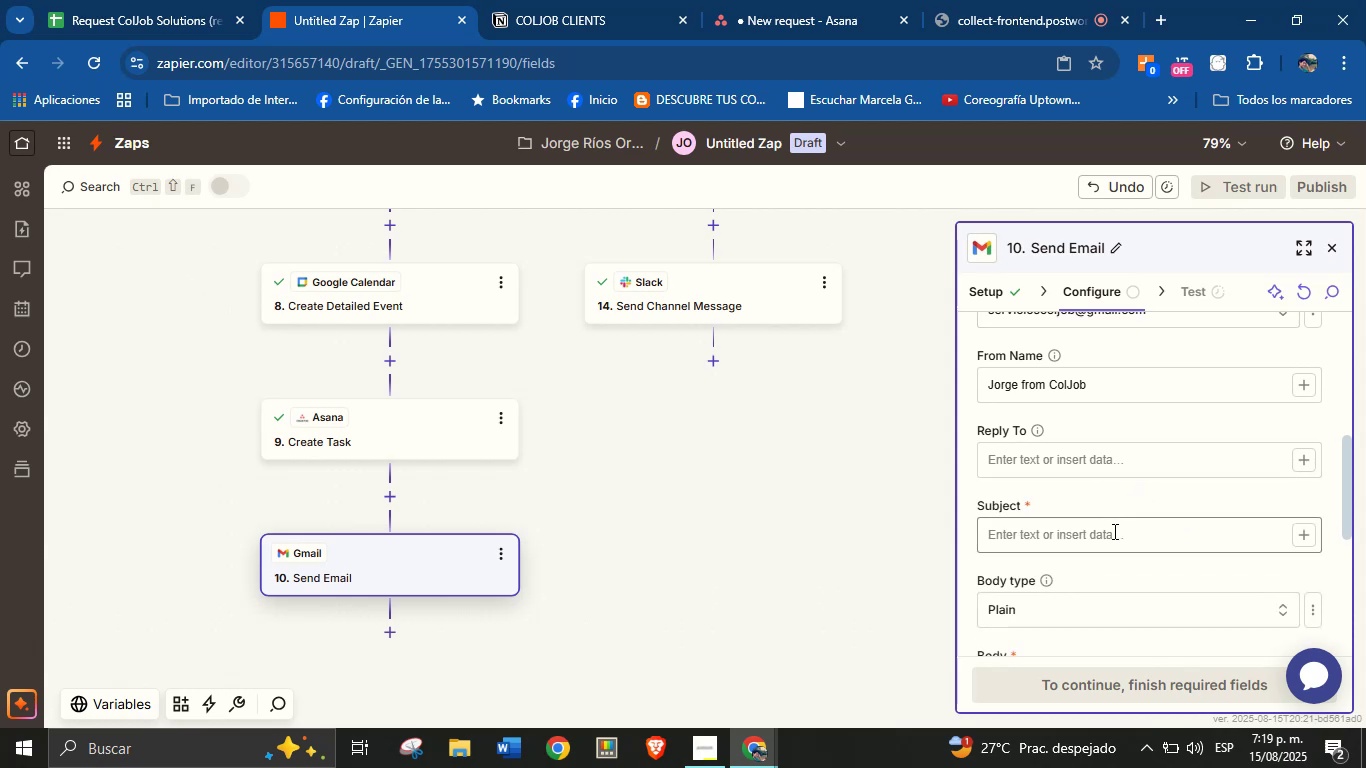 
left_click([1111, 535])
 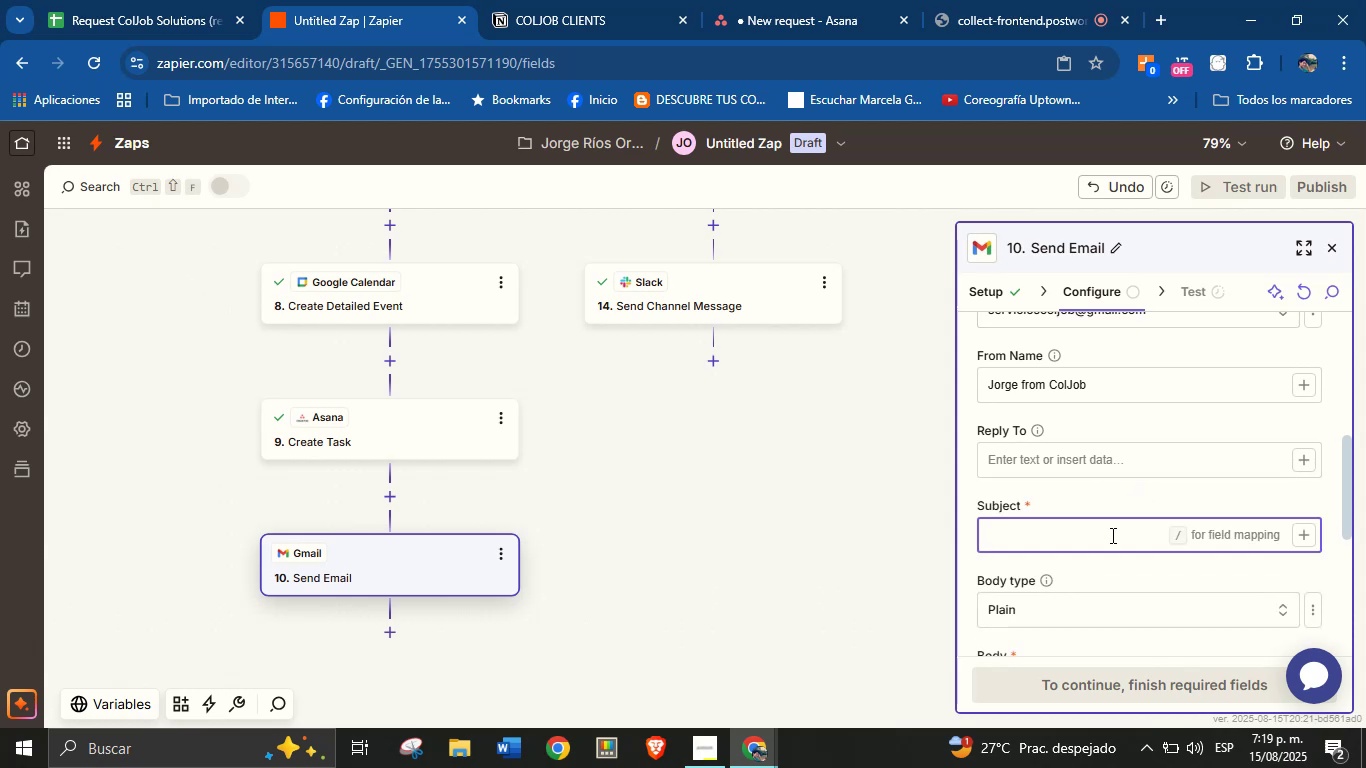 
type(Thank you for choosing our services!)
 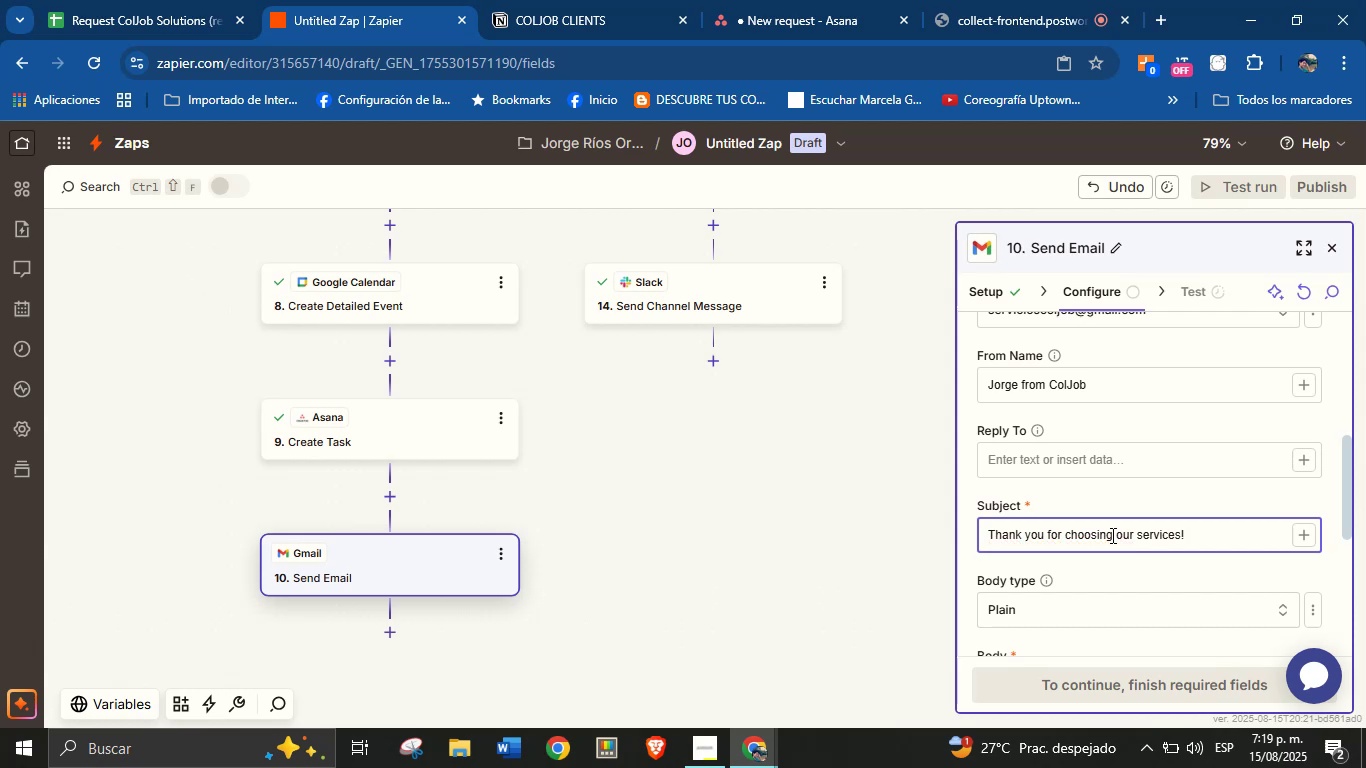 
left_click([1115, 570])
 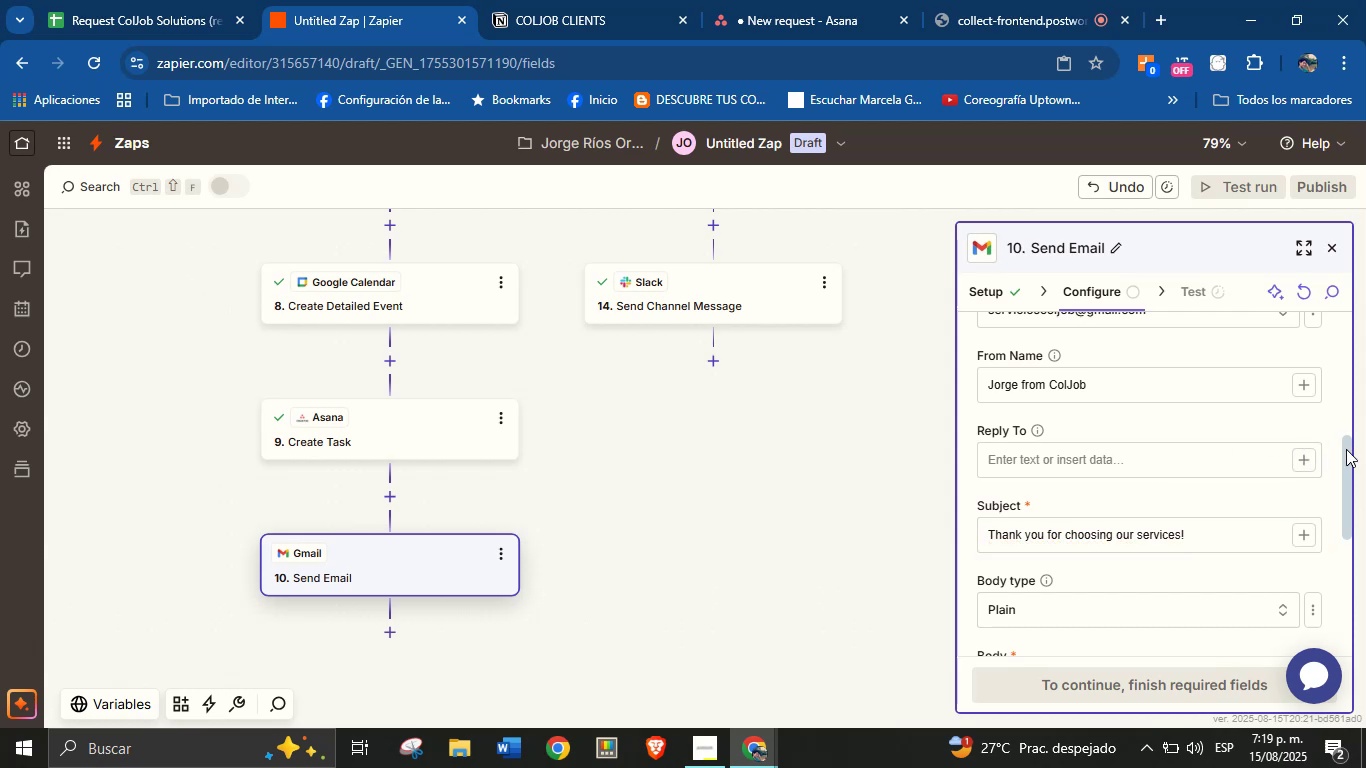 
left_click_drag(start_coordinate=[1346, 452], to_coordinate=[1346, 507])
 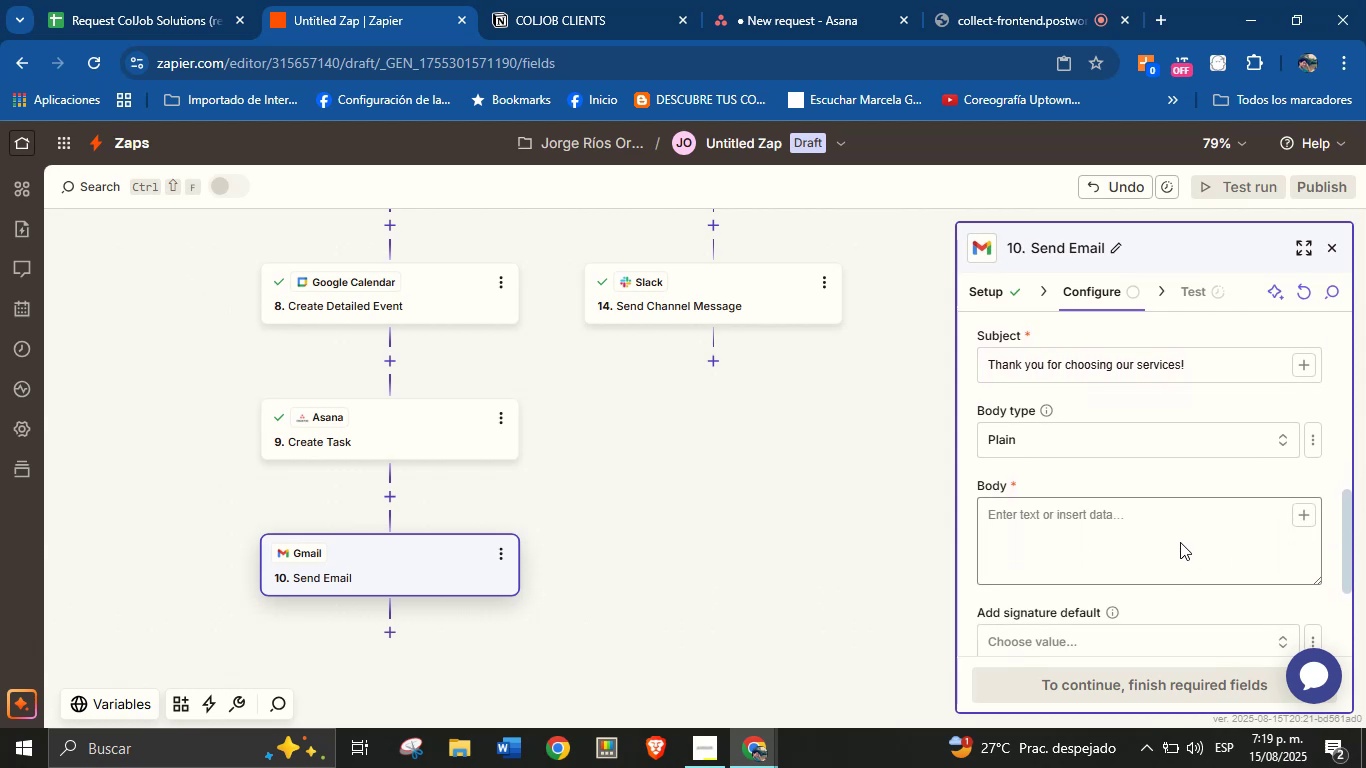 
left_click([1180, 542])
 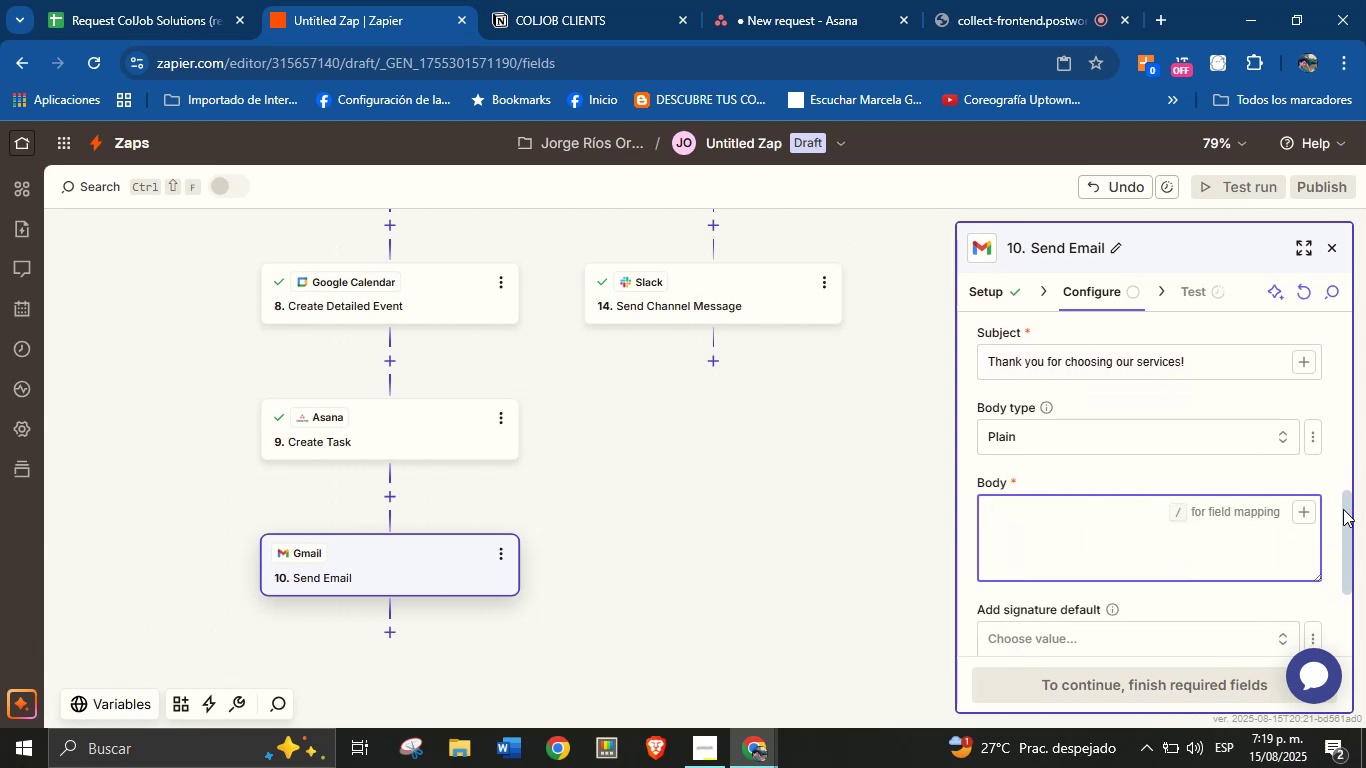 
left_click_drag(start_coordinate=[1348, 507], to_coordinate=[1348, 523])
 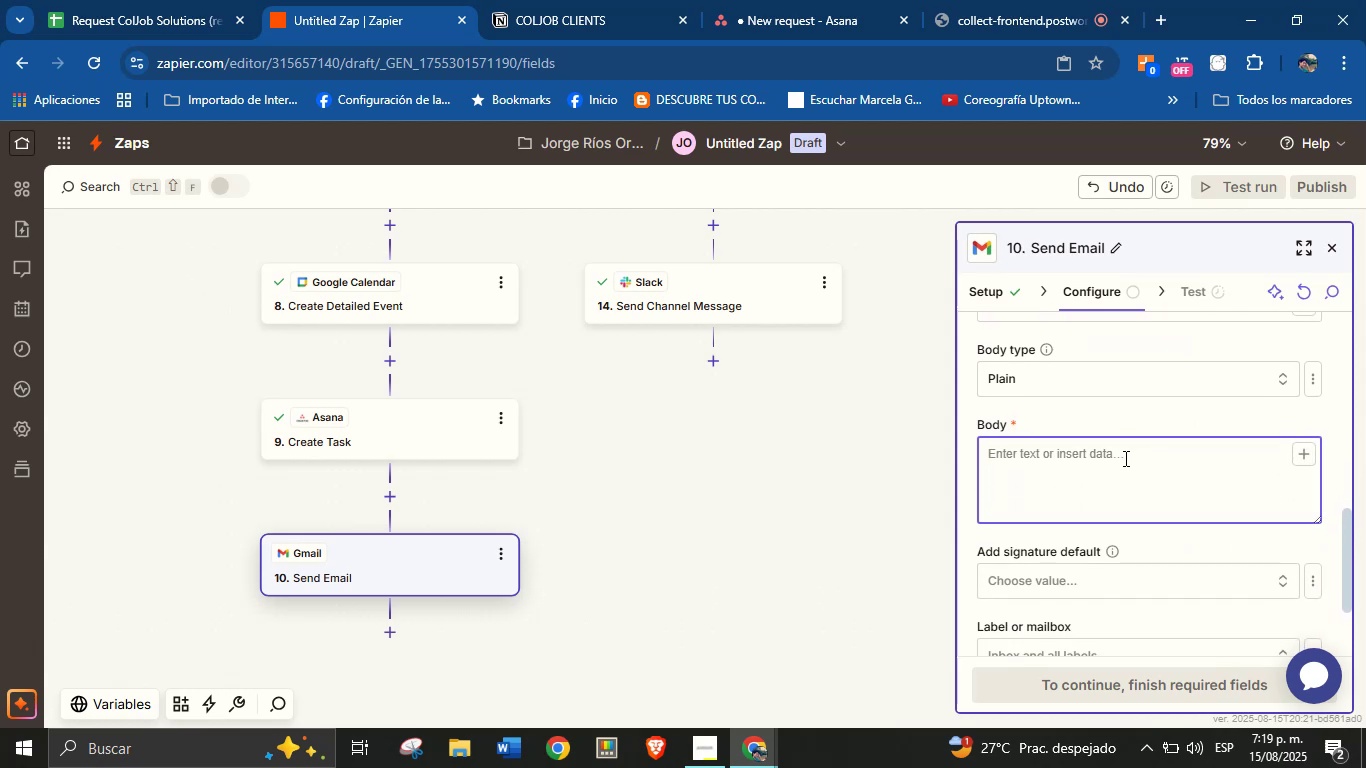 
left_click([1124, 458])
 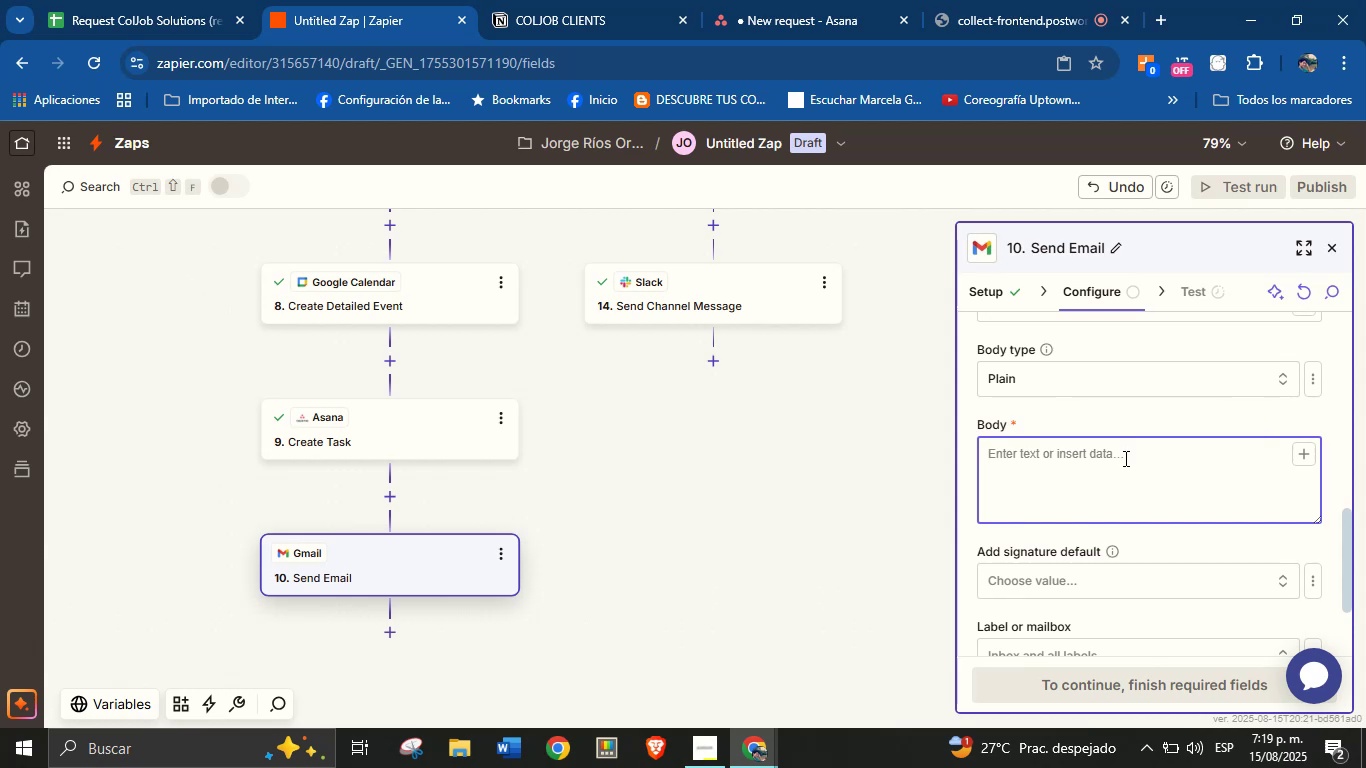 
key(CapsLock)
 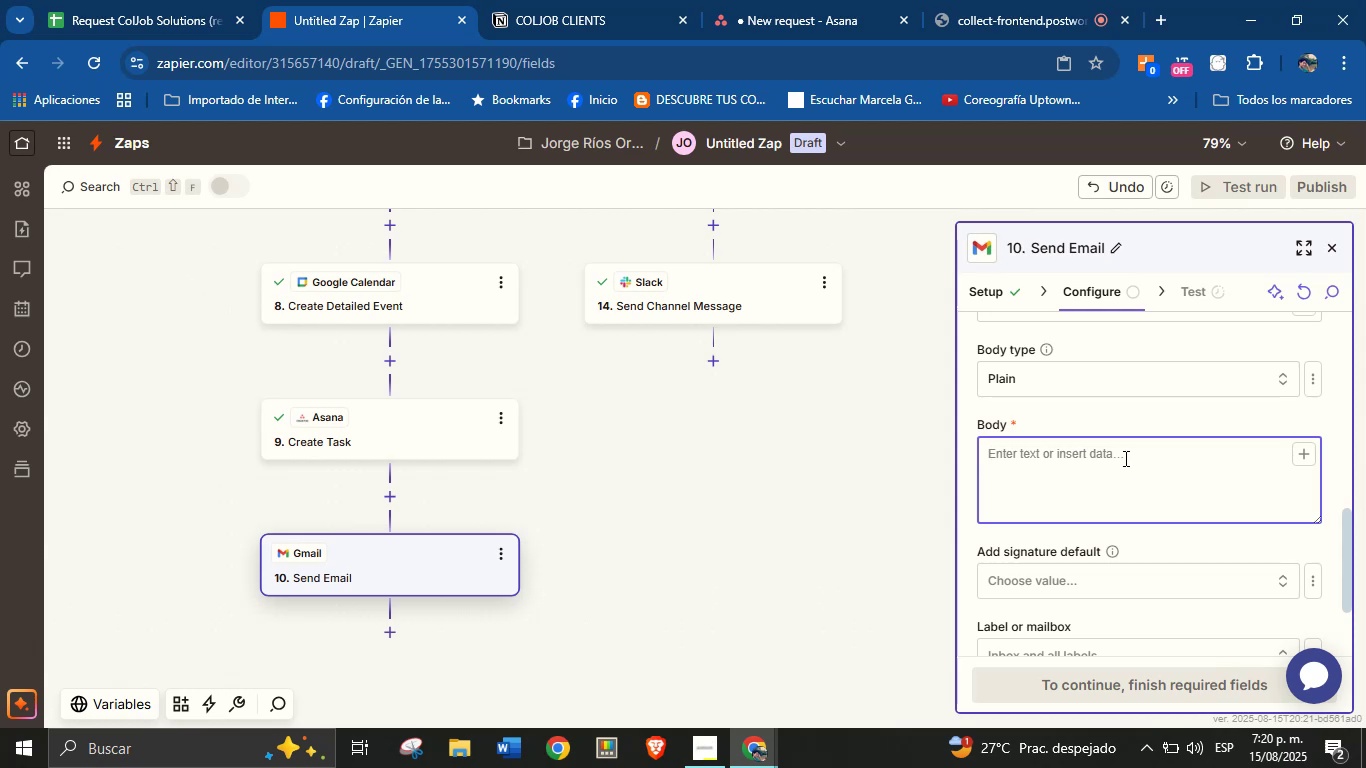 
wait(27.02)
 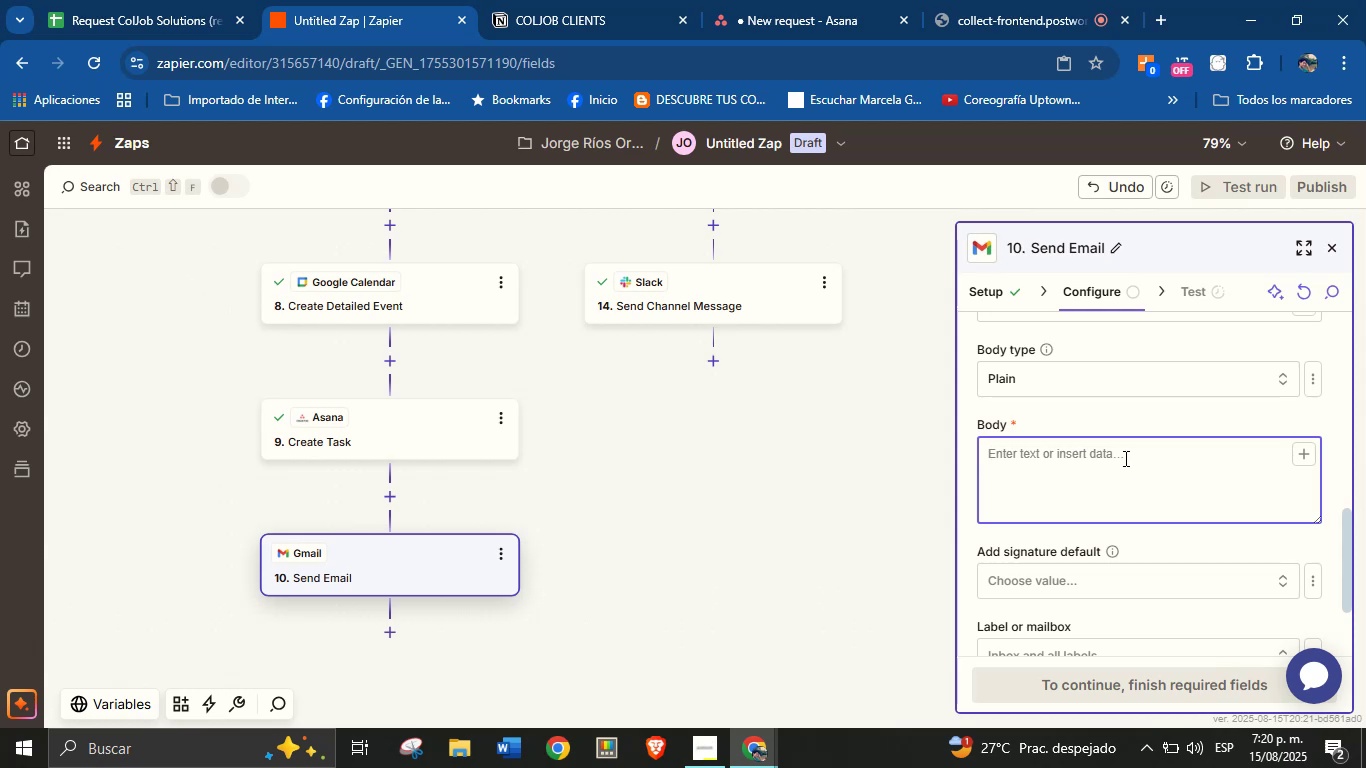 
scroll: coordinate [1124, 457], scroll_direction: down, amount: 1.0
 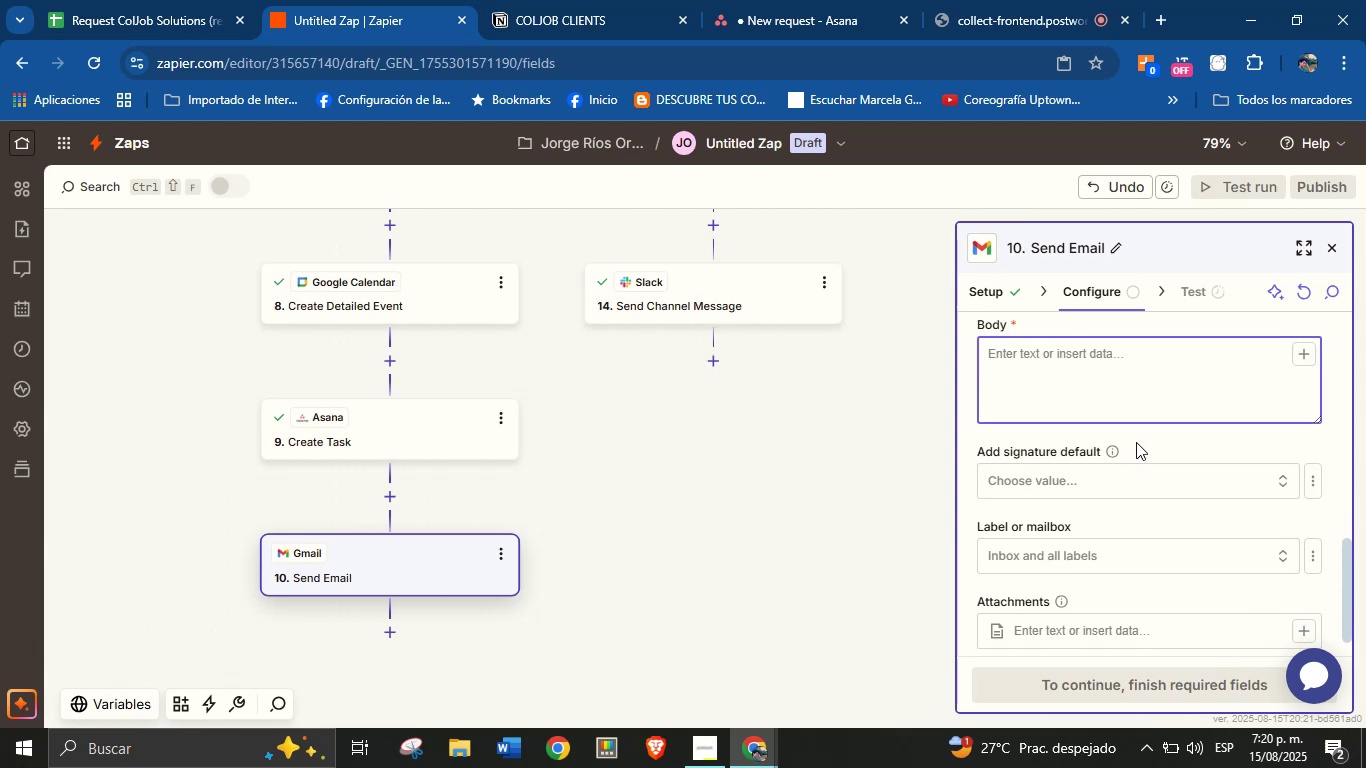 
scroll: coordinate [1136, 443], scroll_direction: up, amount: 2.0
 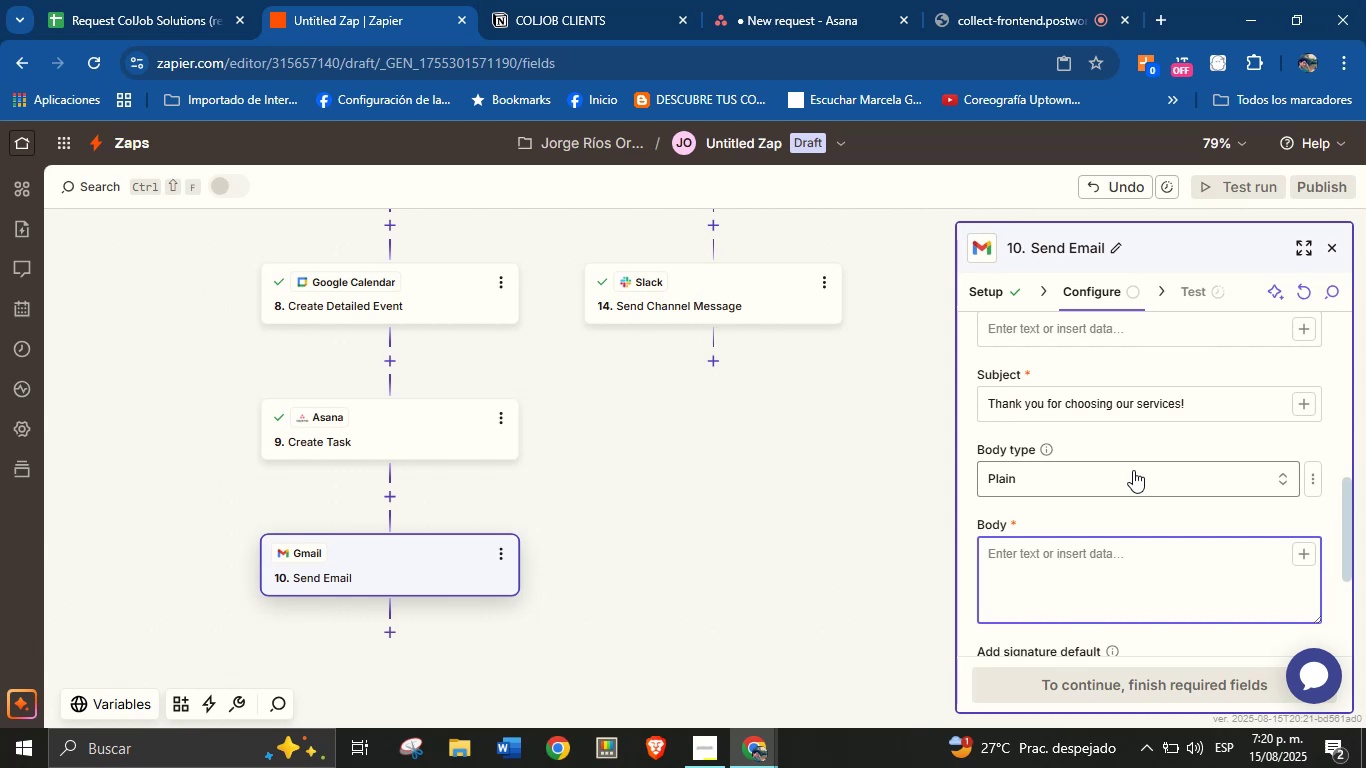 
type(Hello )
 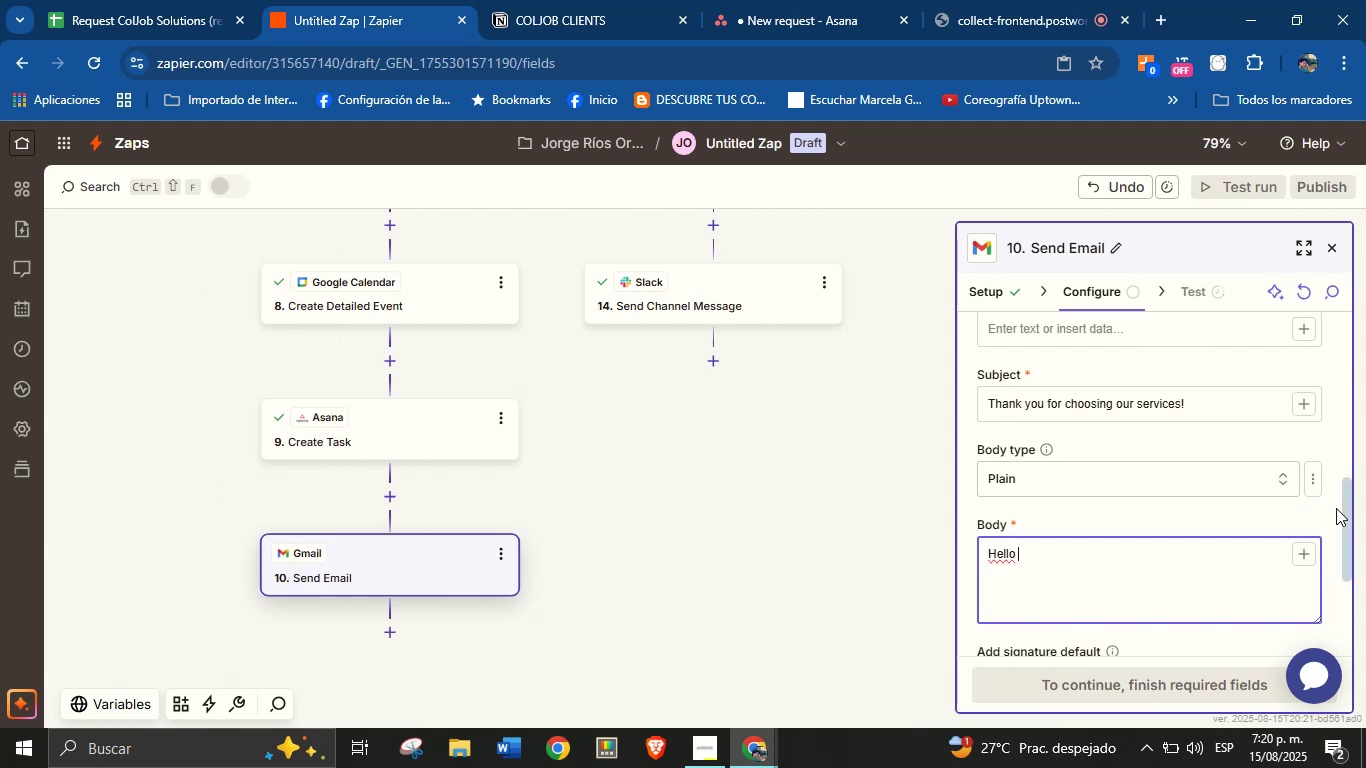 
left_click_drag(start_coordinate=[1348, 512], to_coordinate=[1348, 507])
 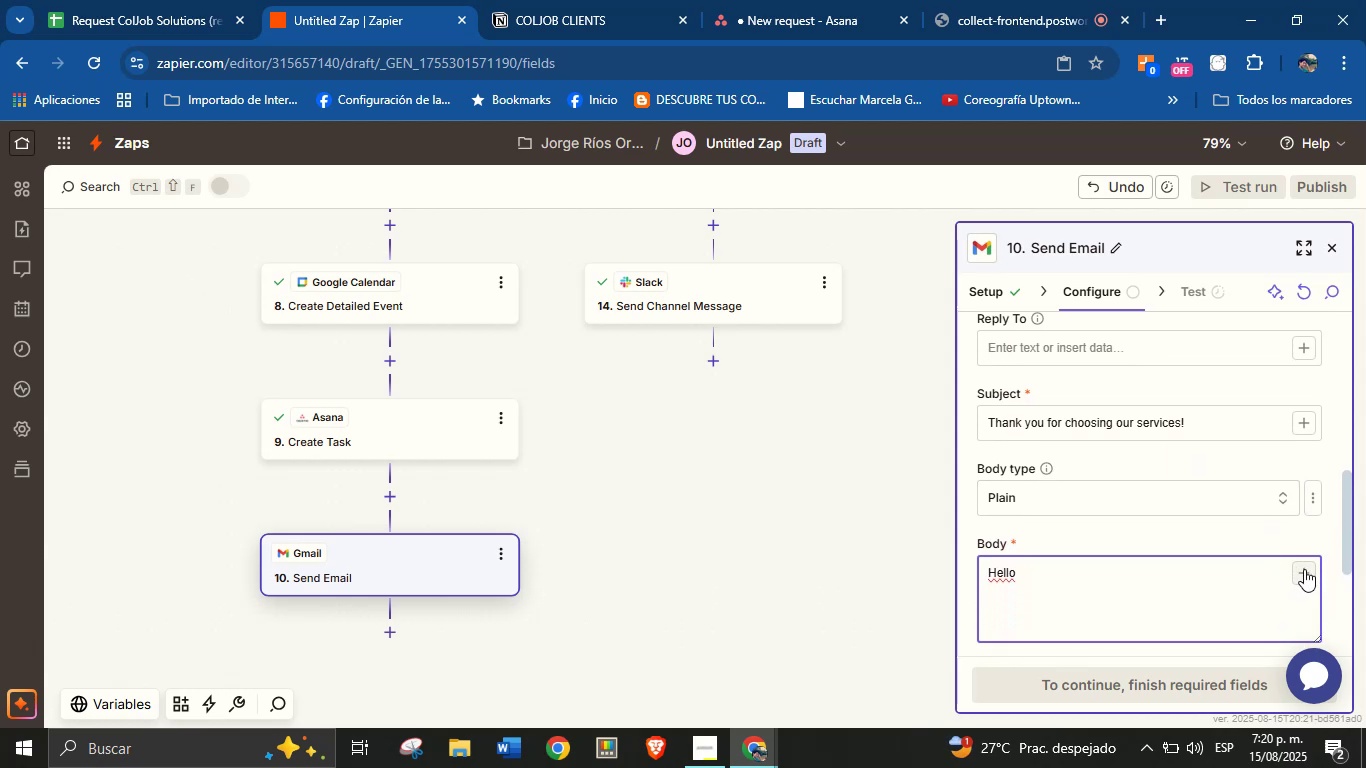 
left_click([1304, 570])
 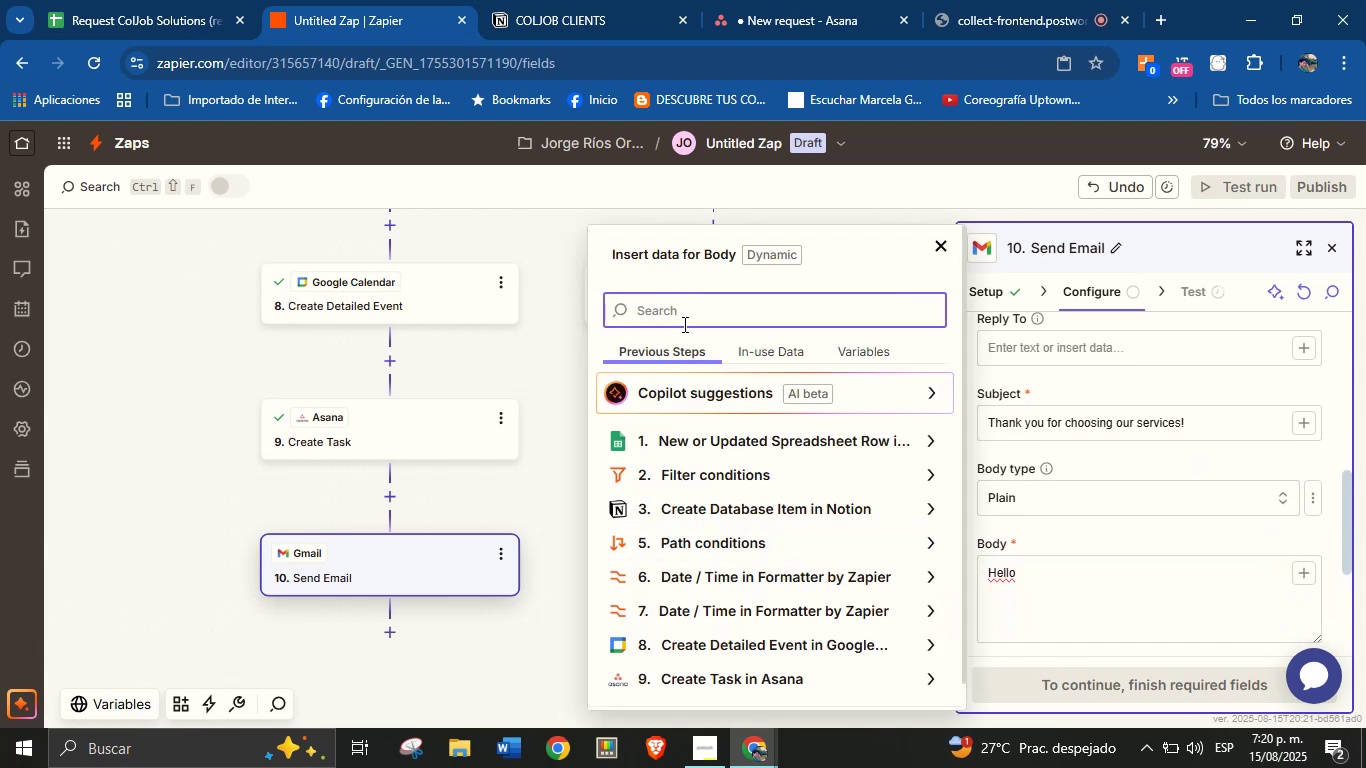 
type(email)
 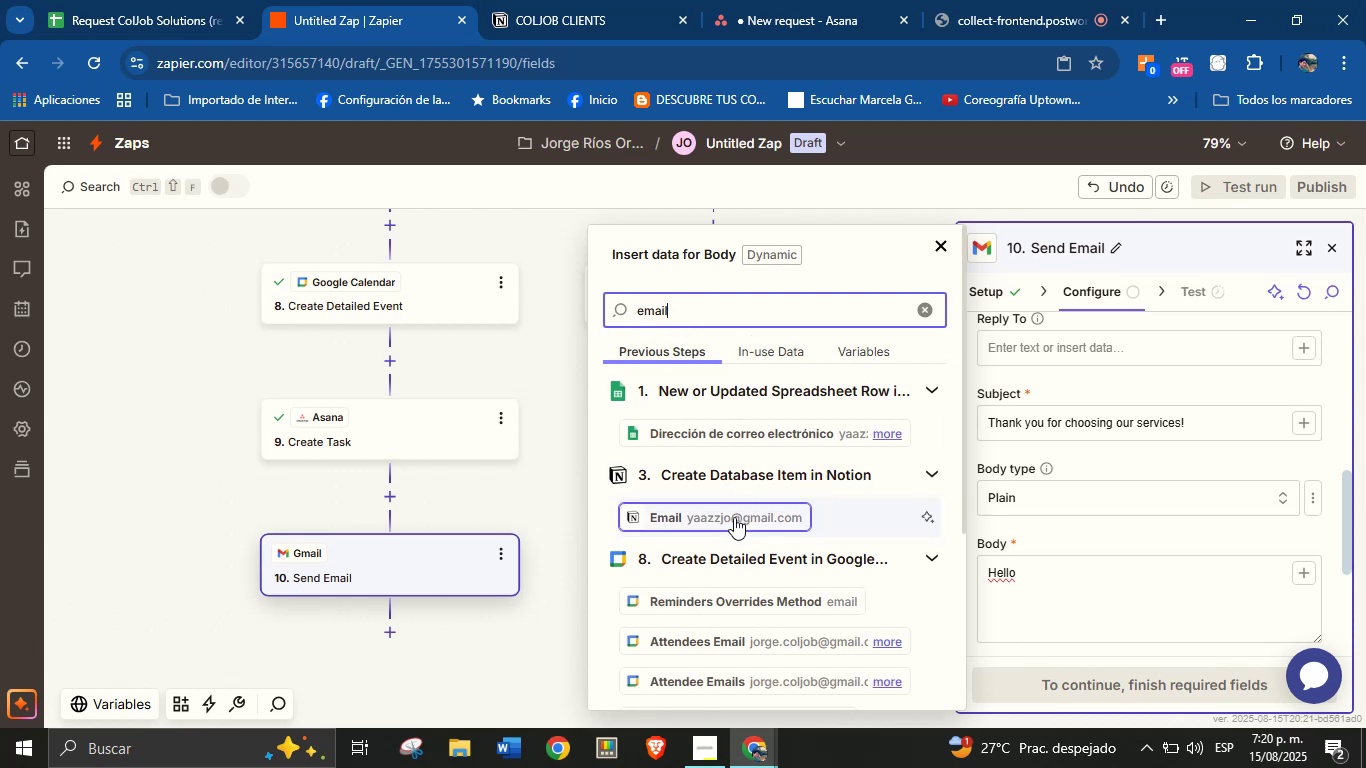 
left_click([734, 517])
 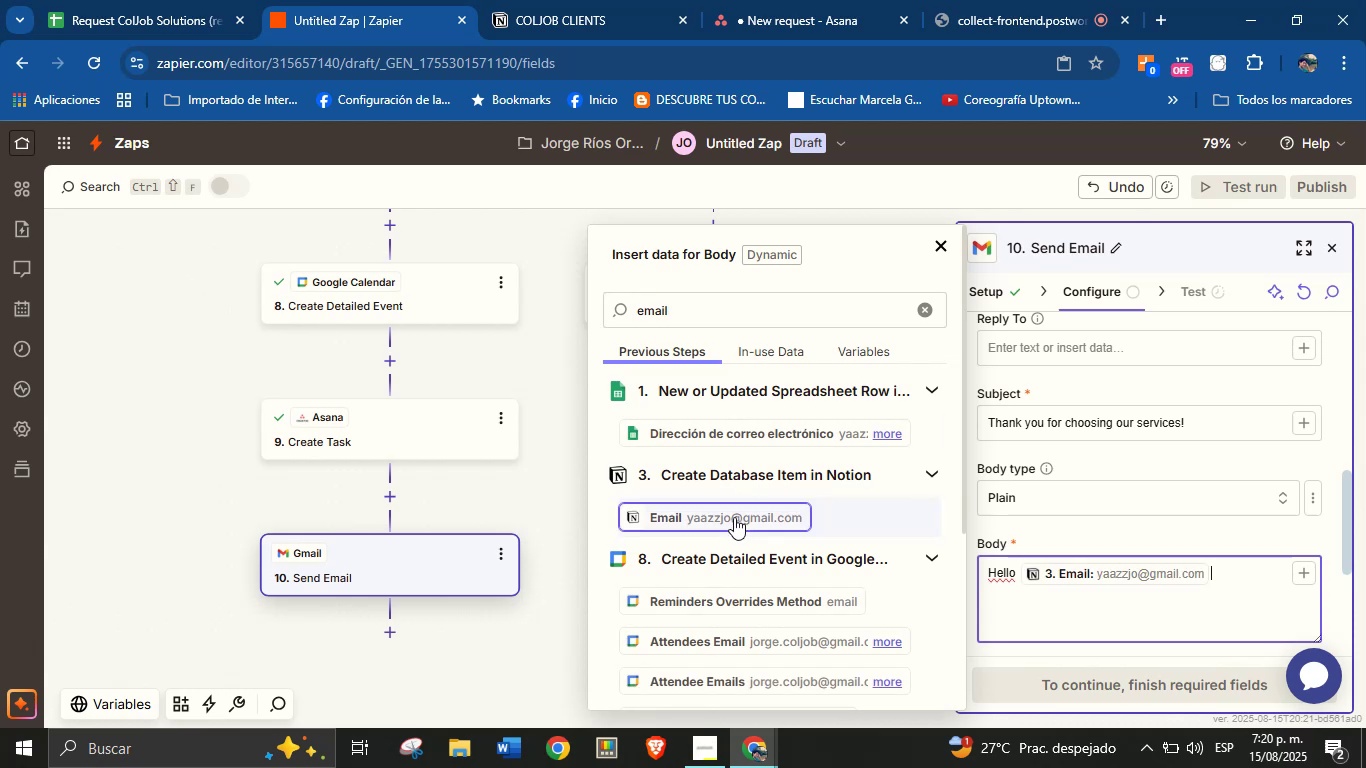 
key(Shift+1)
 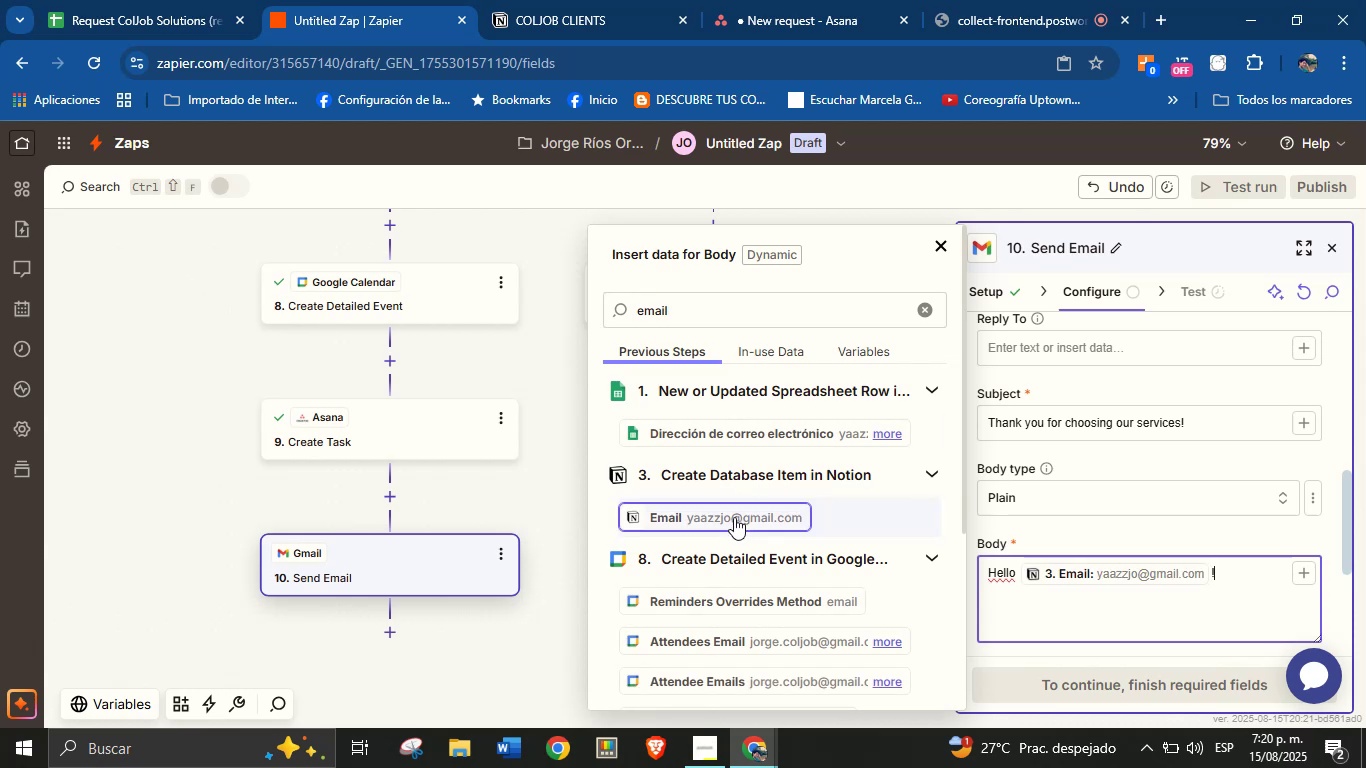 
key(Enter)
 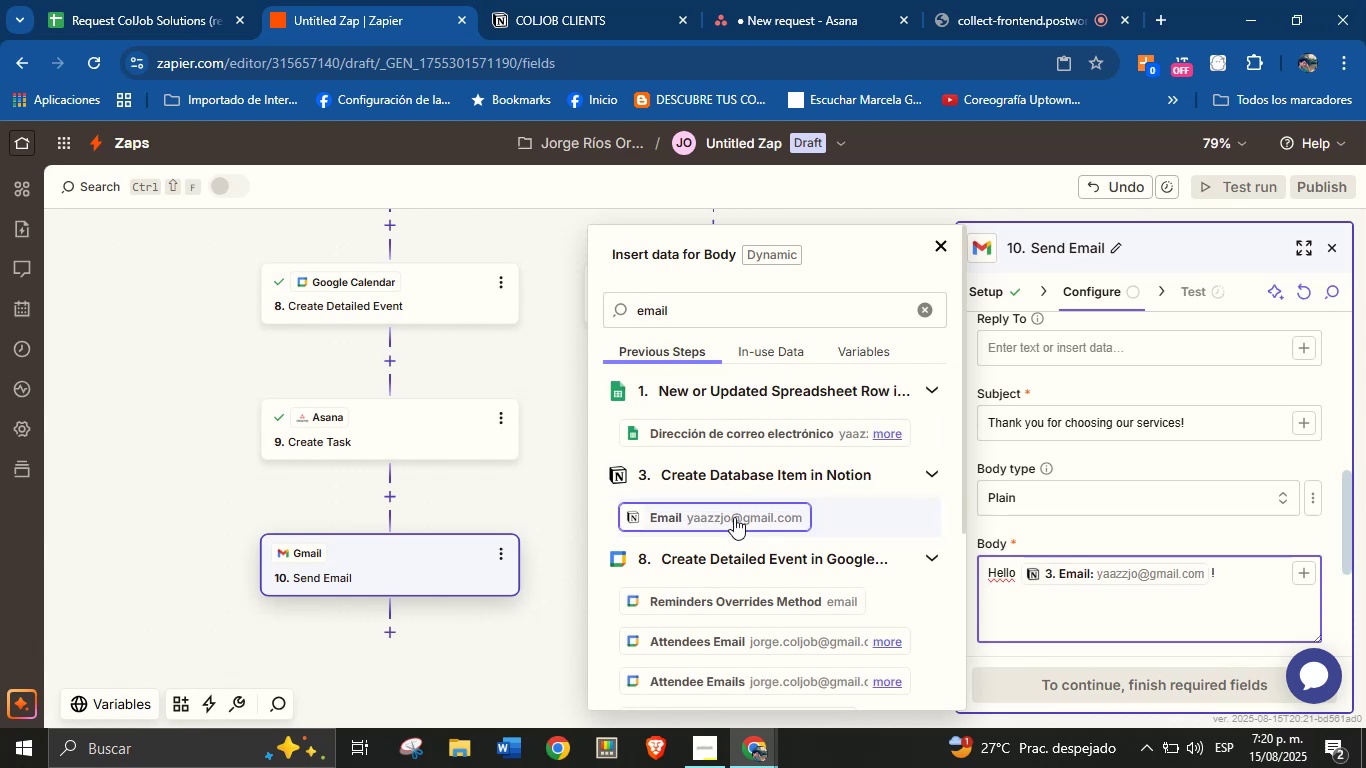 
type(Thank you for requesting our services!)
 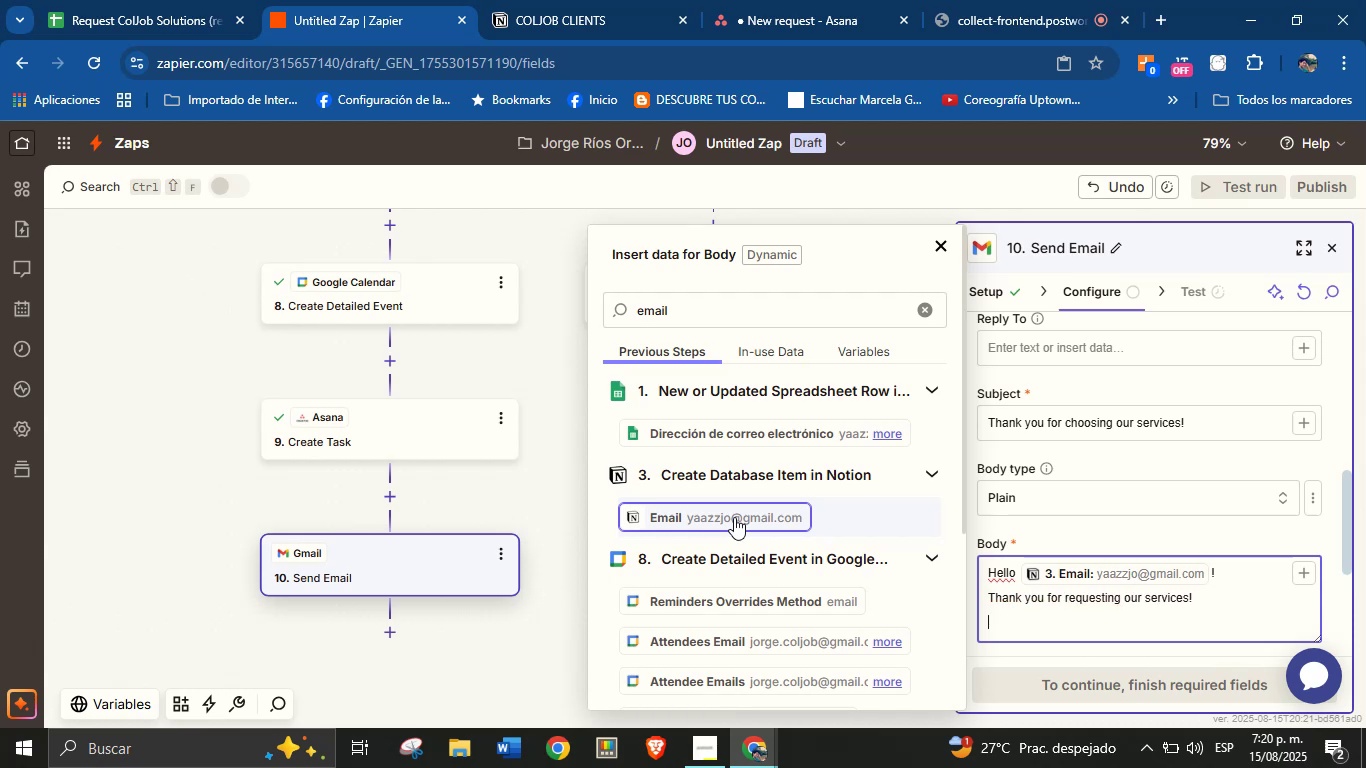 
 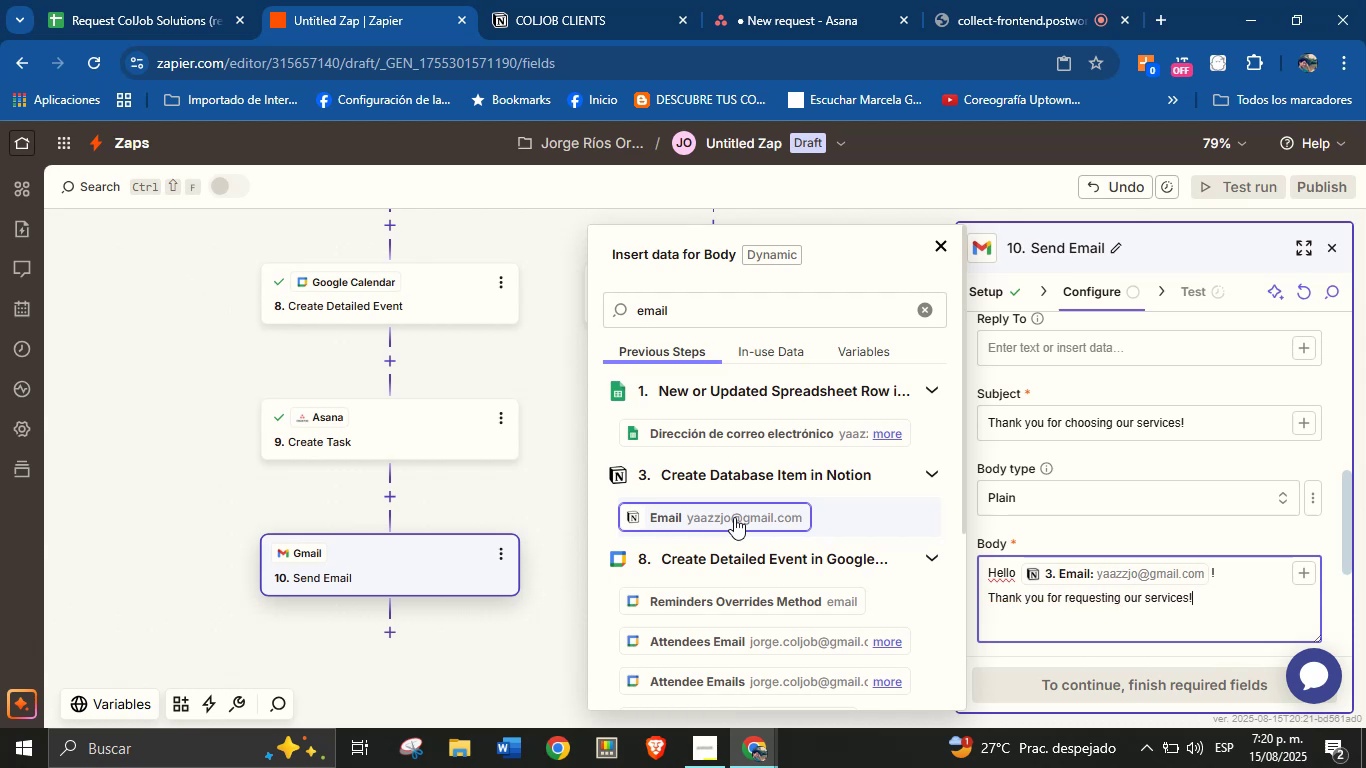 
key(Enter)
 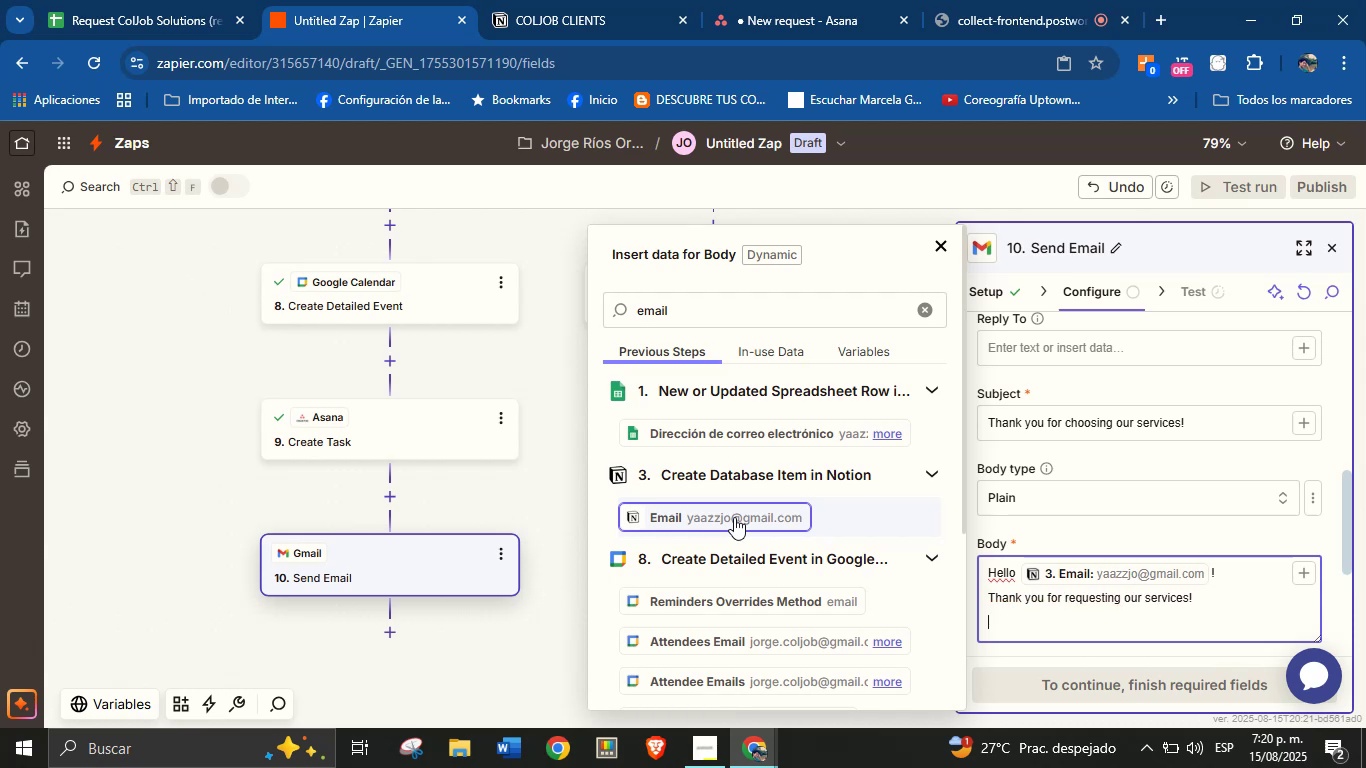 
key(CapsLock)
 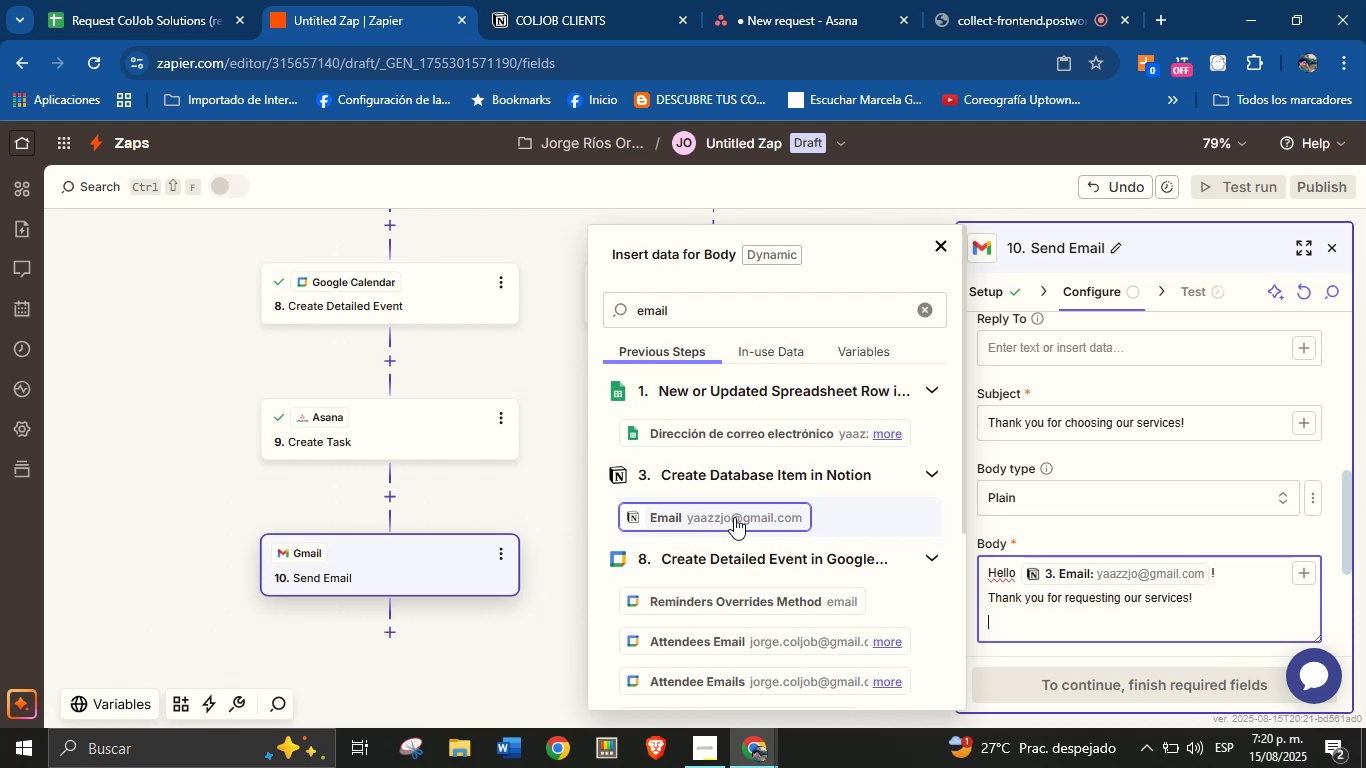 
key(CapsLock)
 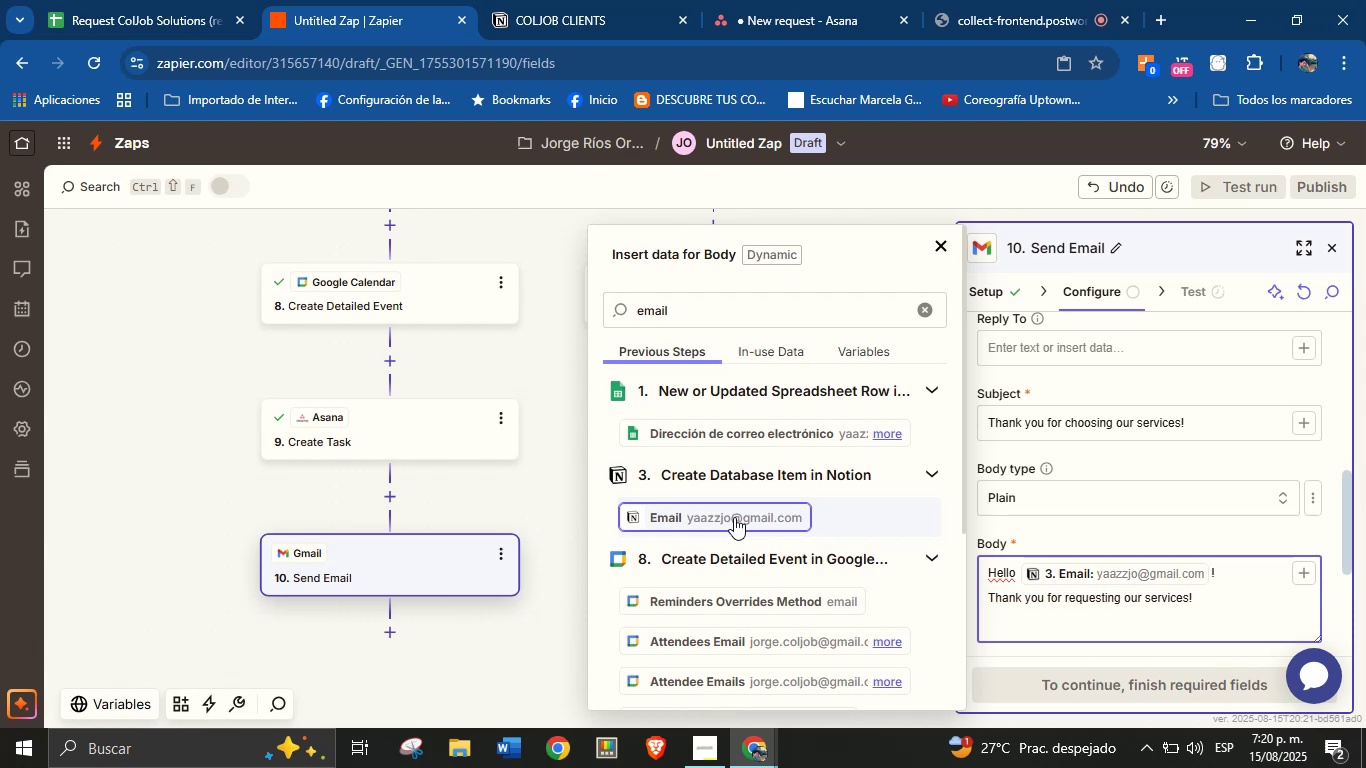 
key(CapsLock)
 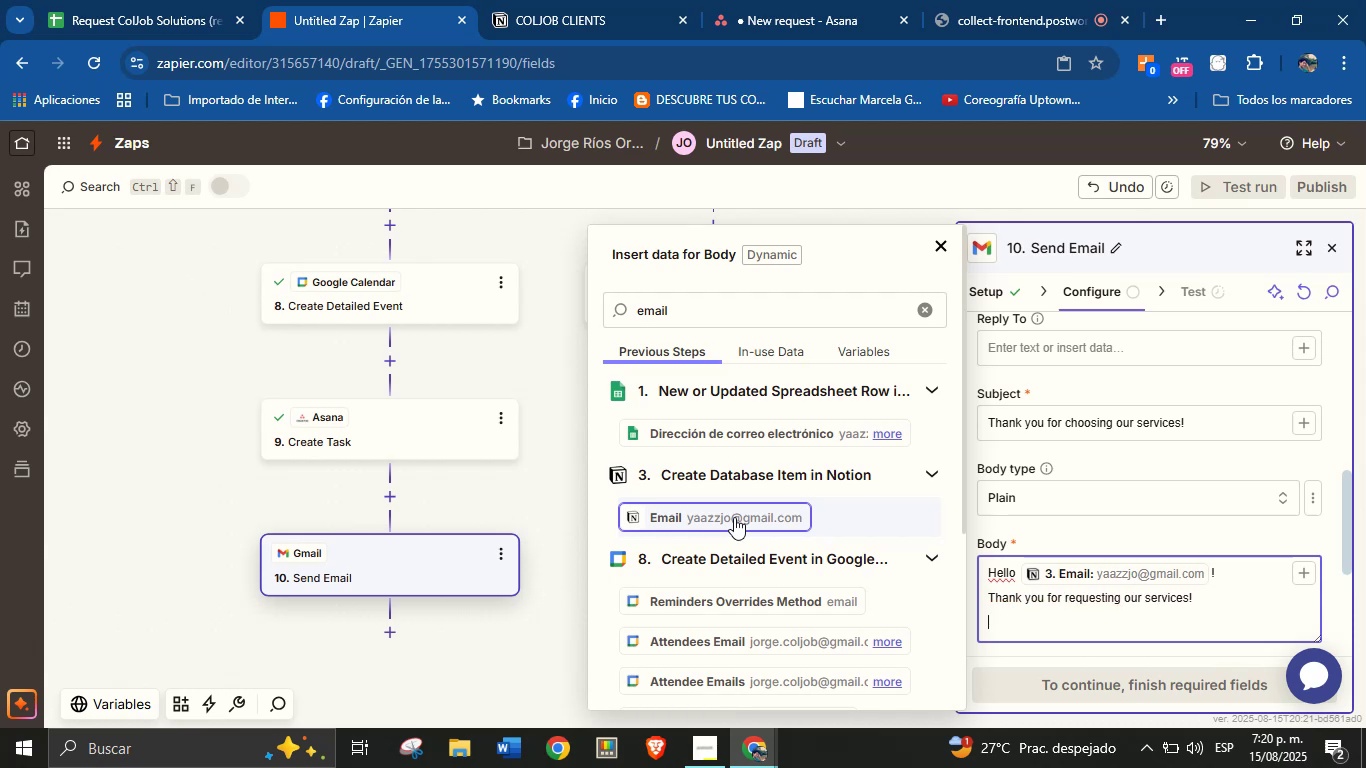 
key(W)
 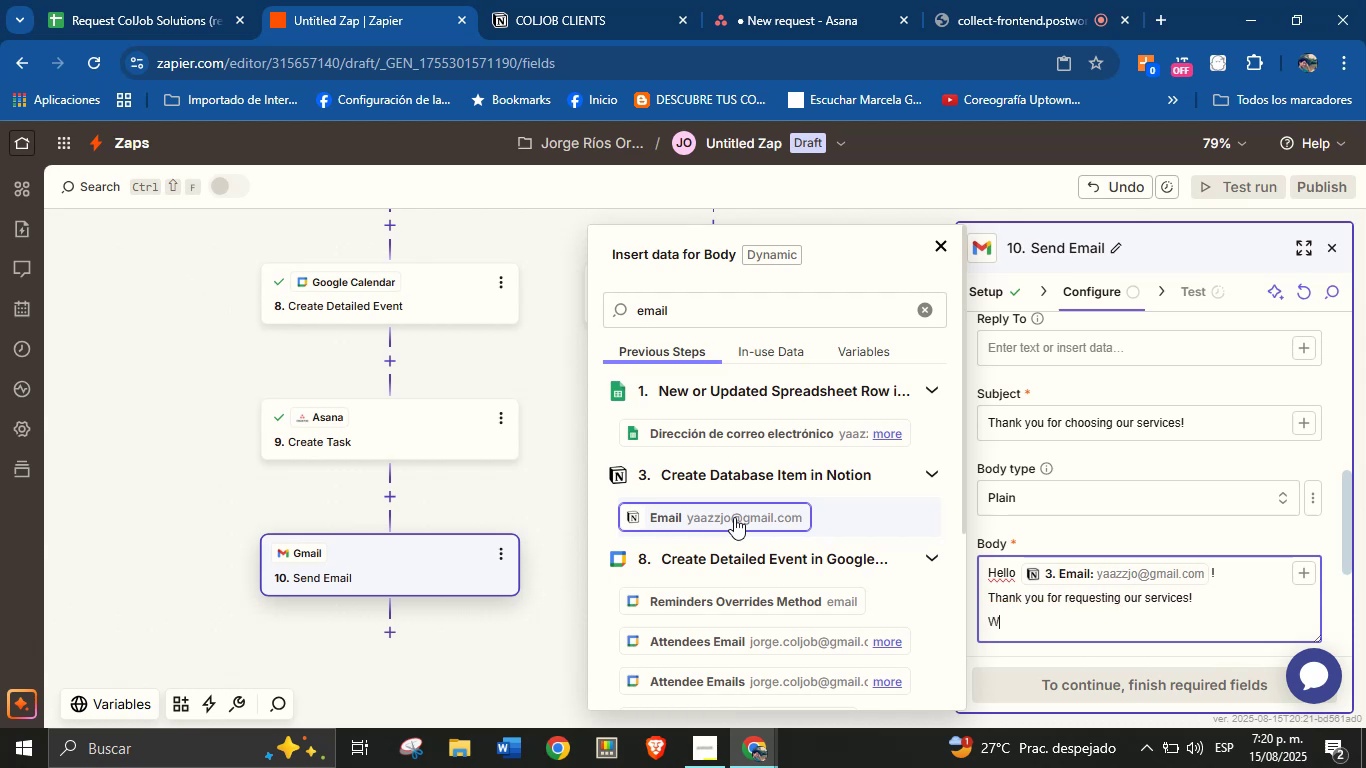 
key(CapsLock)
 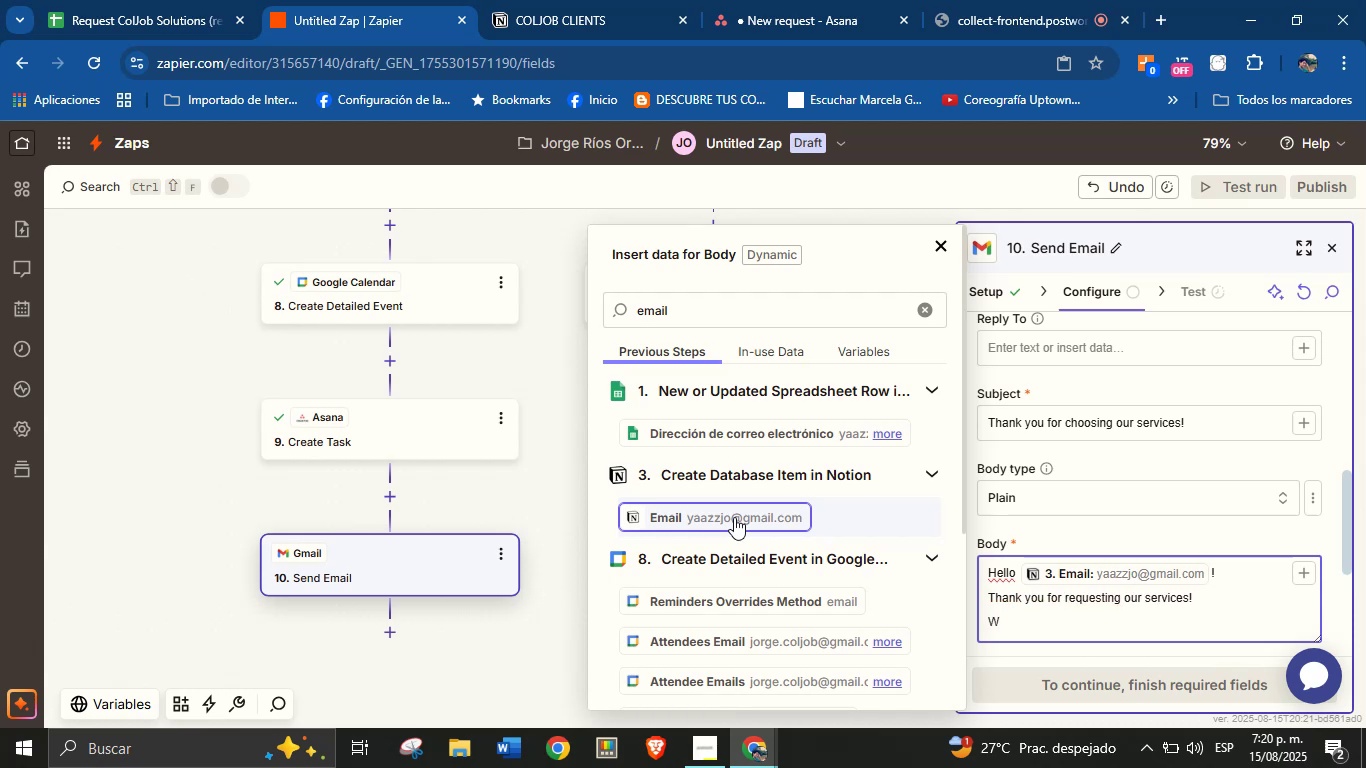 
key(E)
 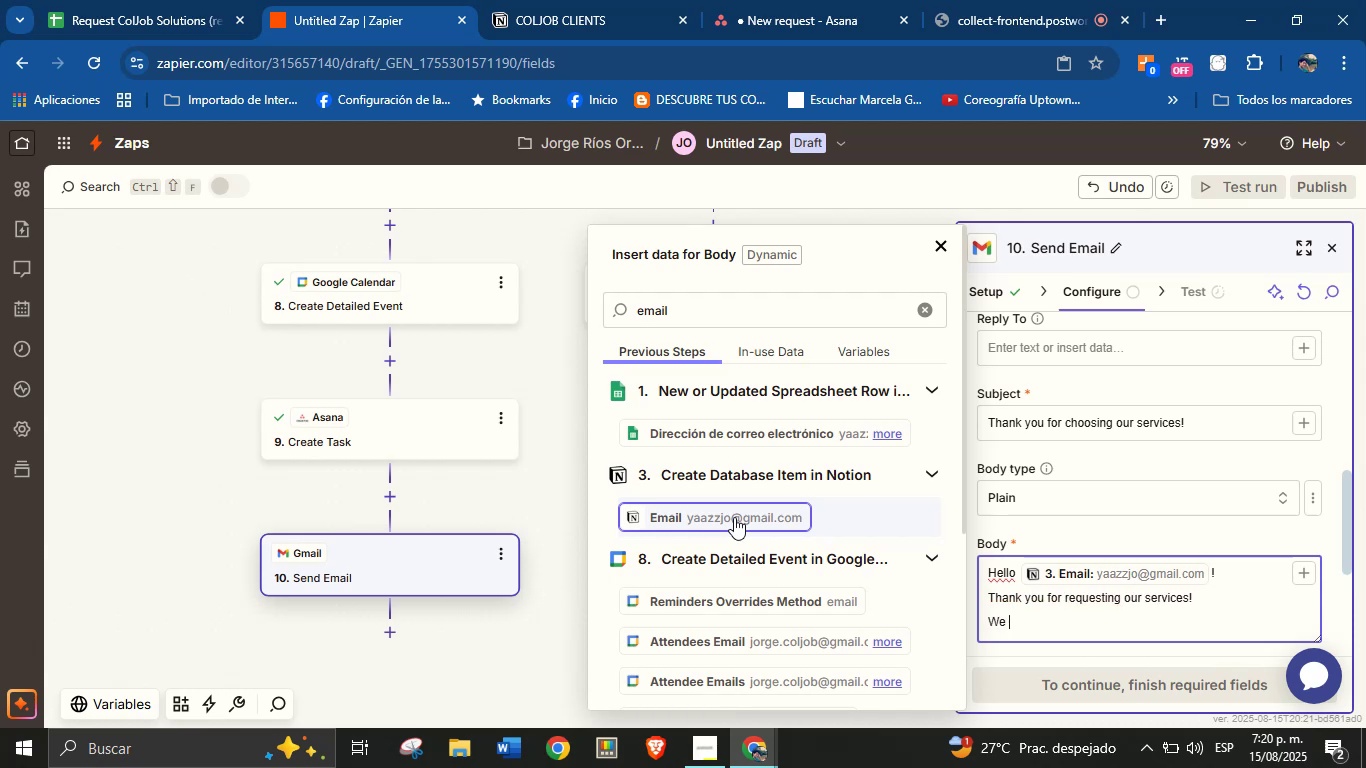 
key(Space)
 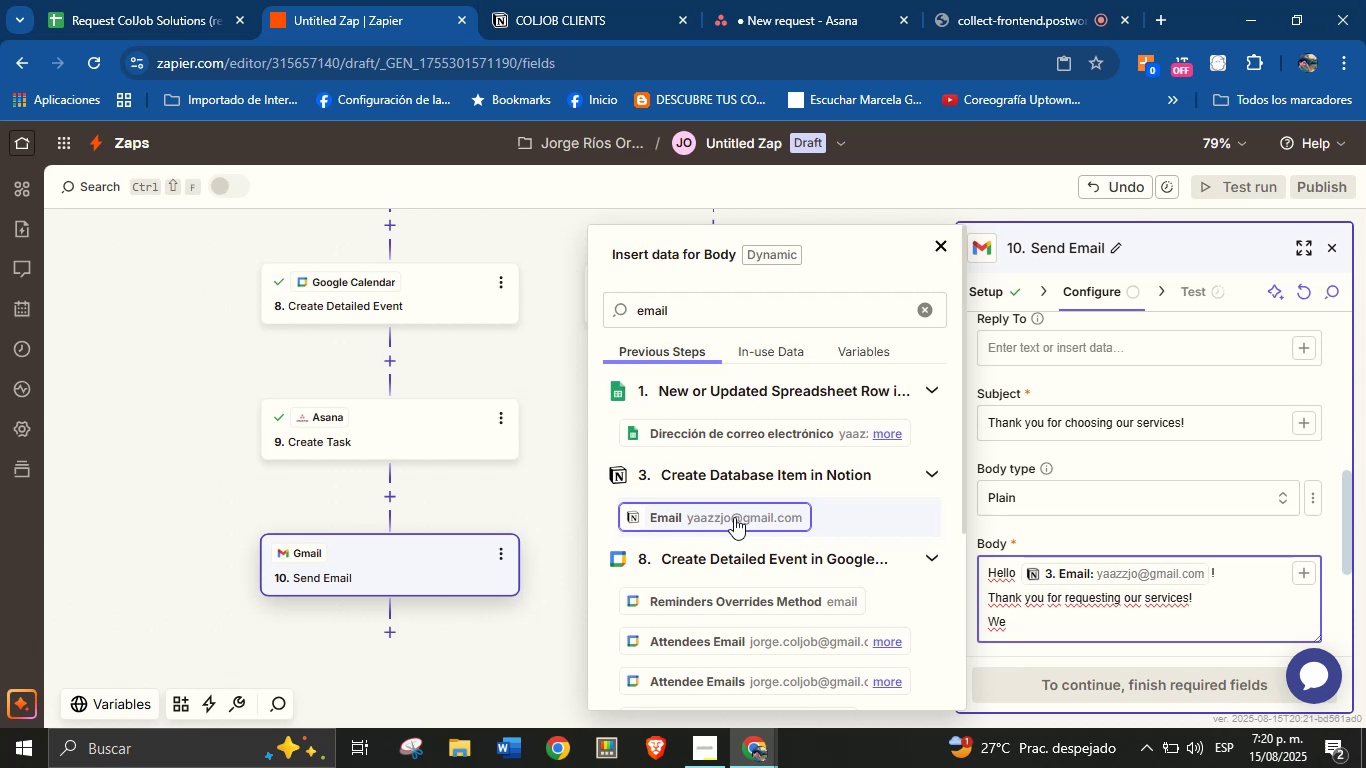 
type(truly )
 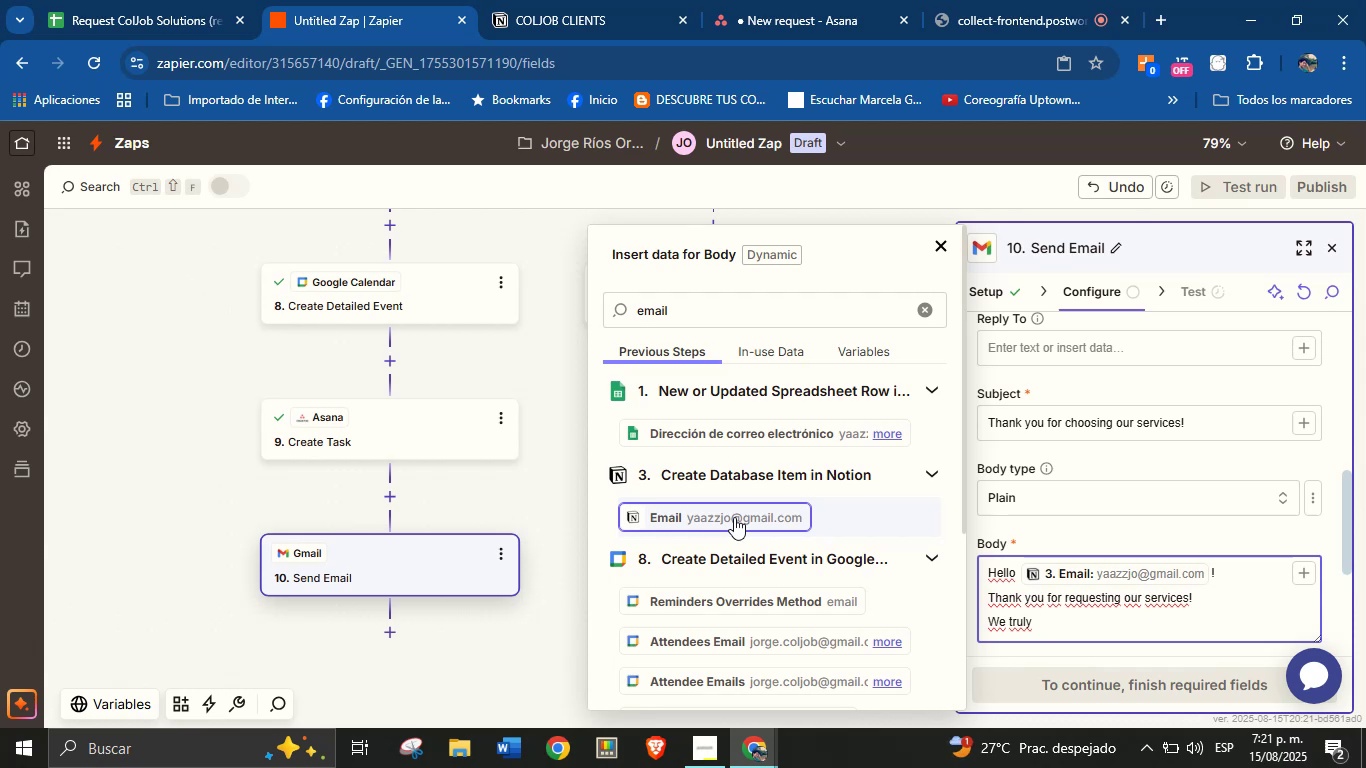 
wait(39.94)
 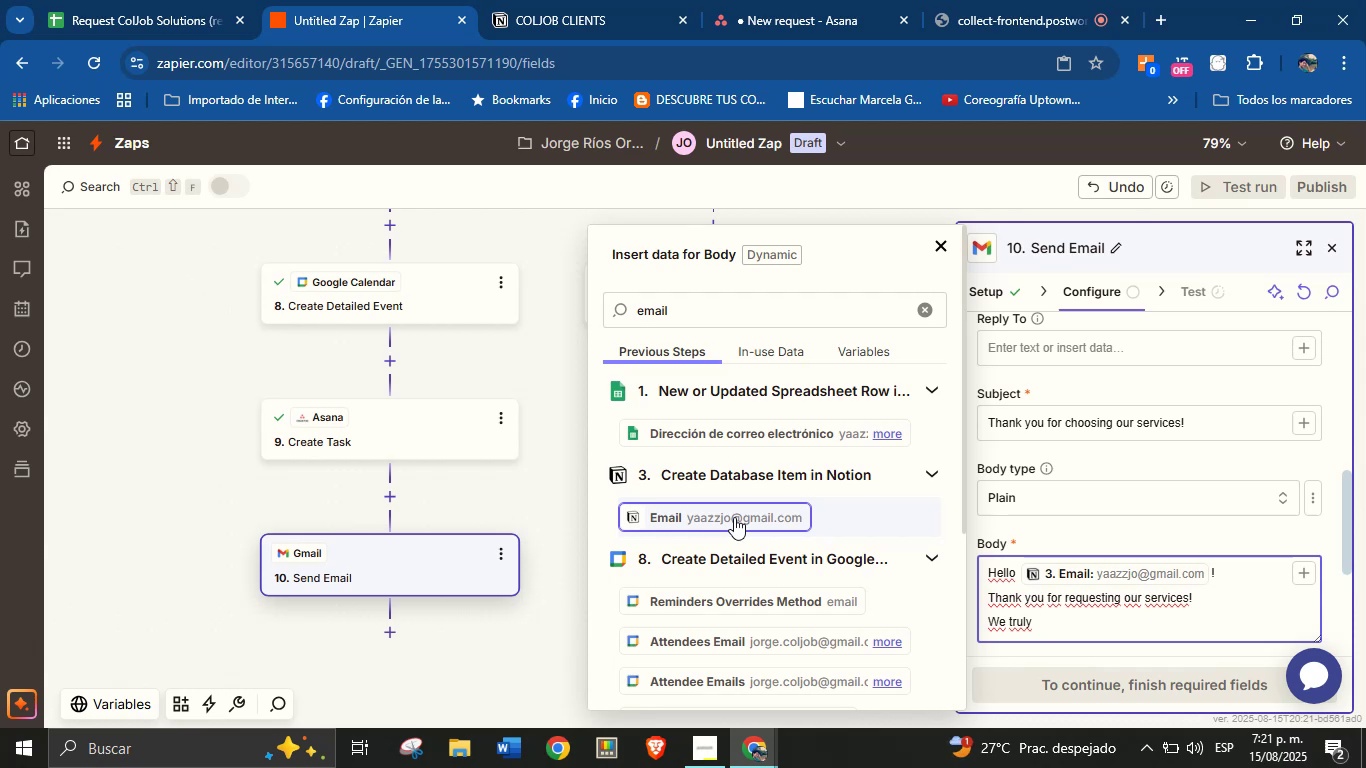 
type(appreciate)
 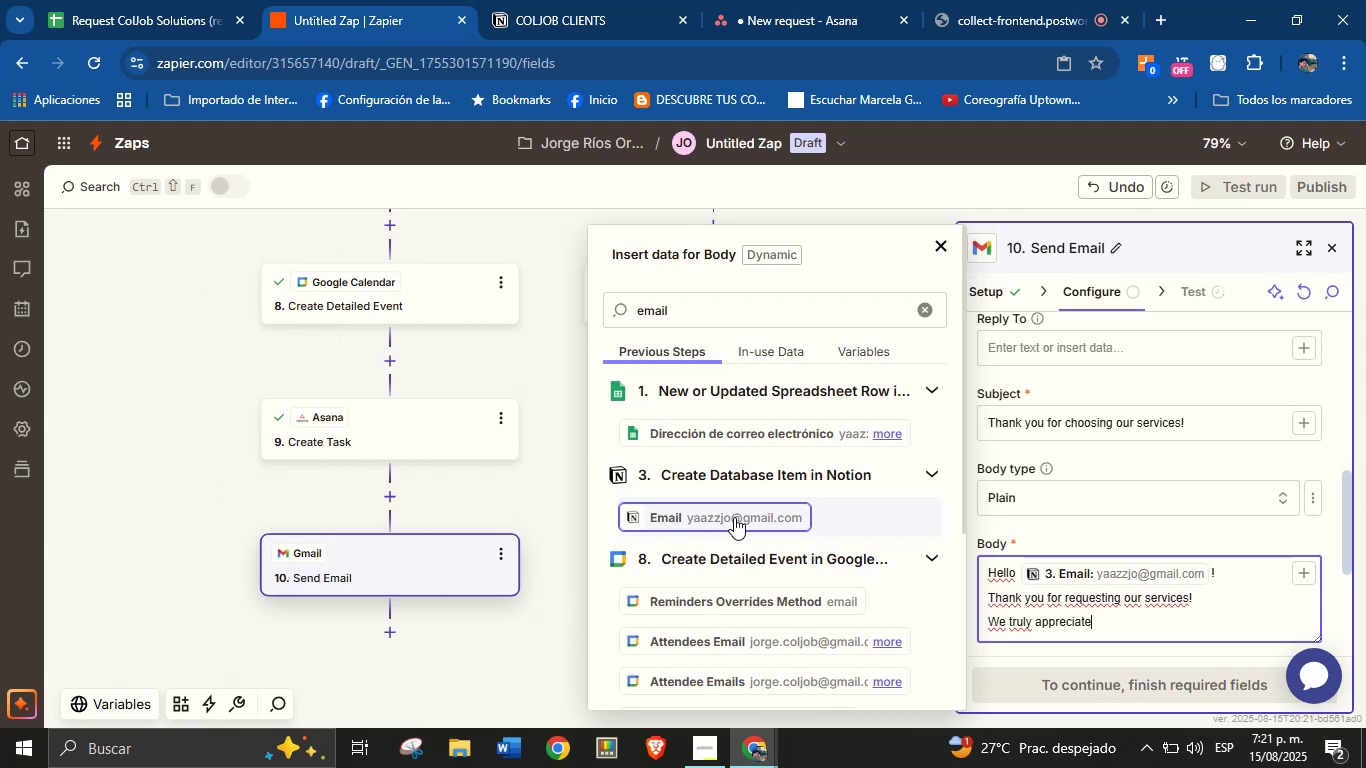 
wait(7.17)
 